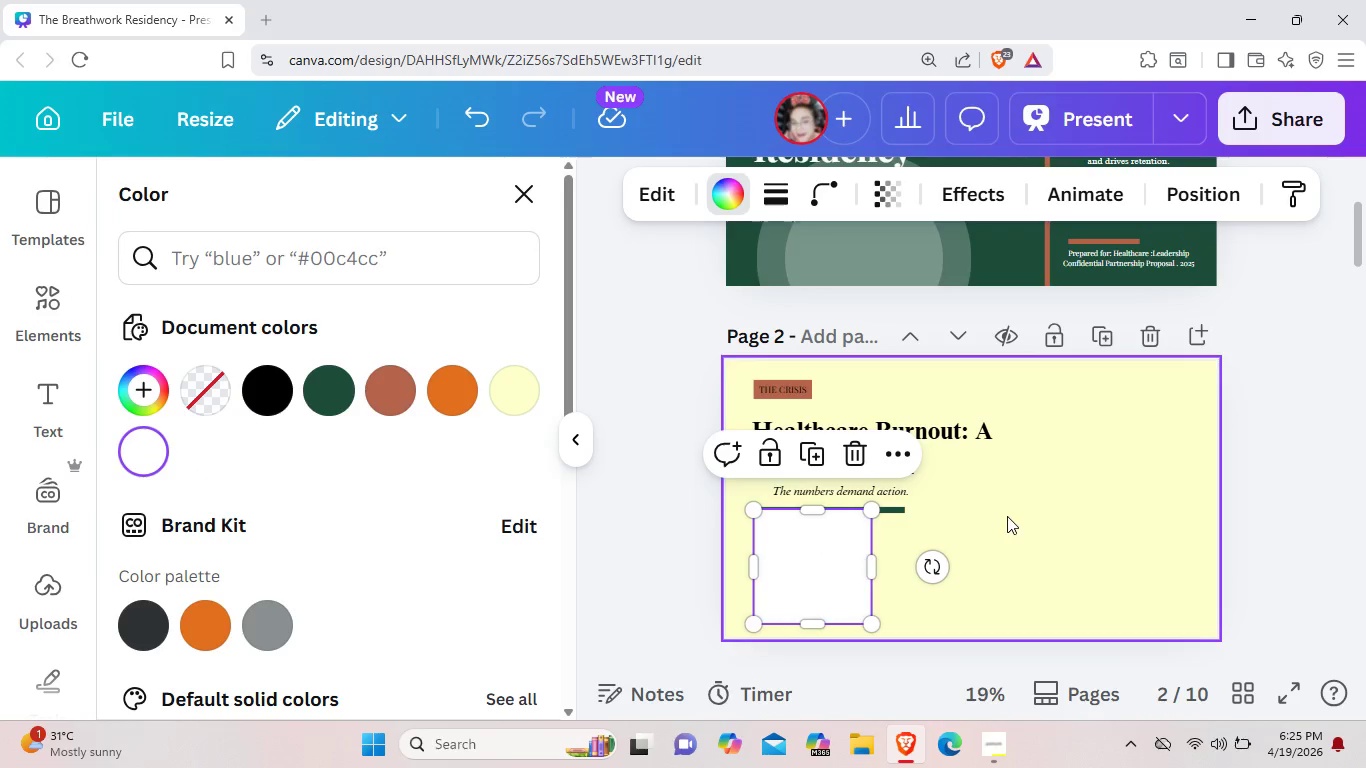 
left_click([1007, 516])
 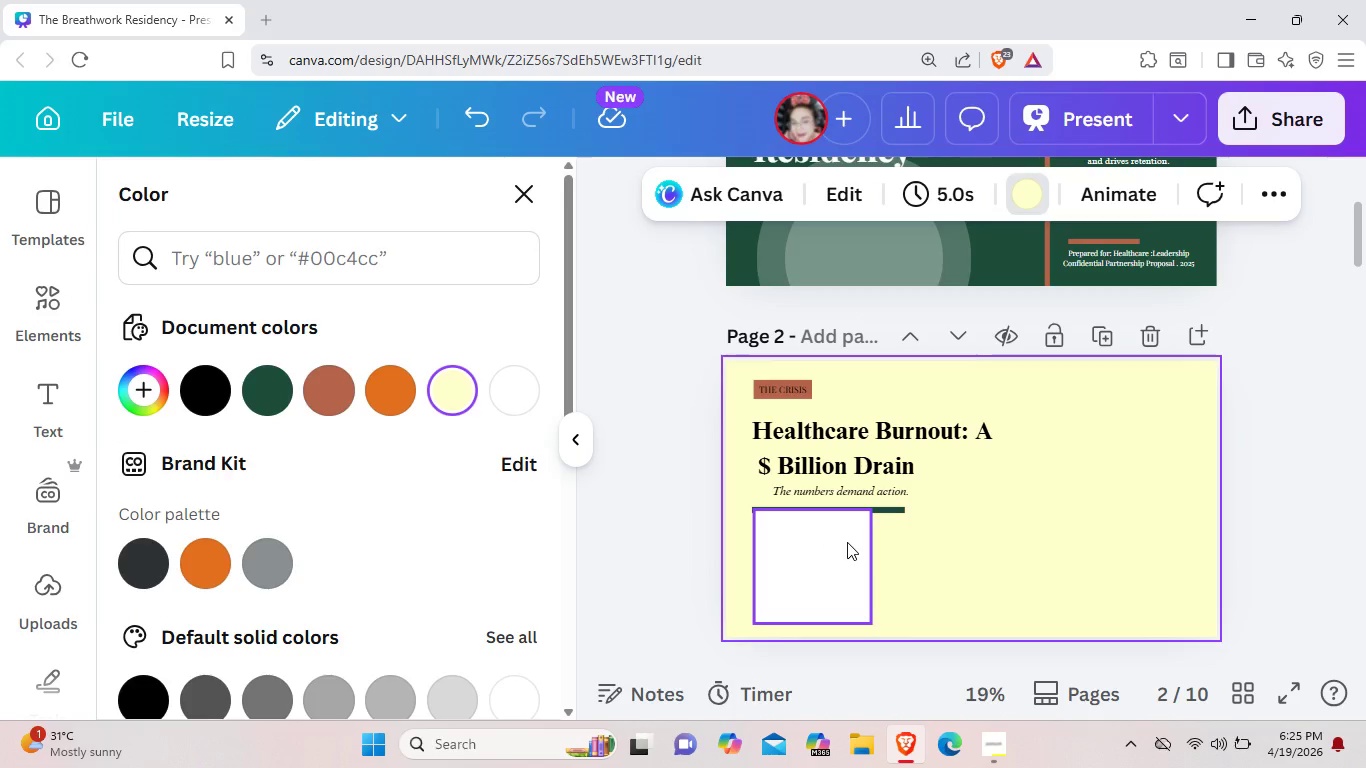 
left_click([847, 542])
 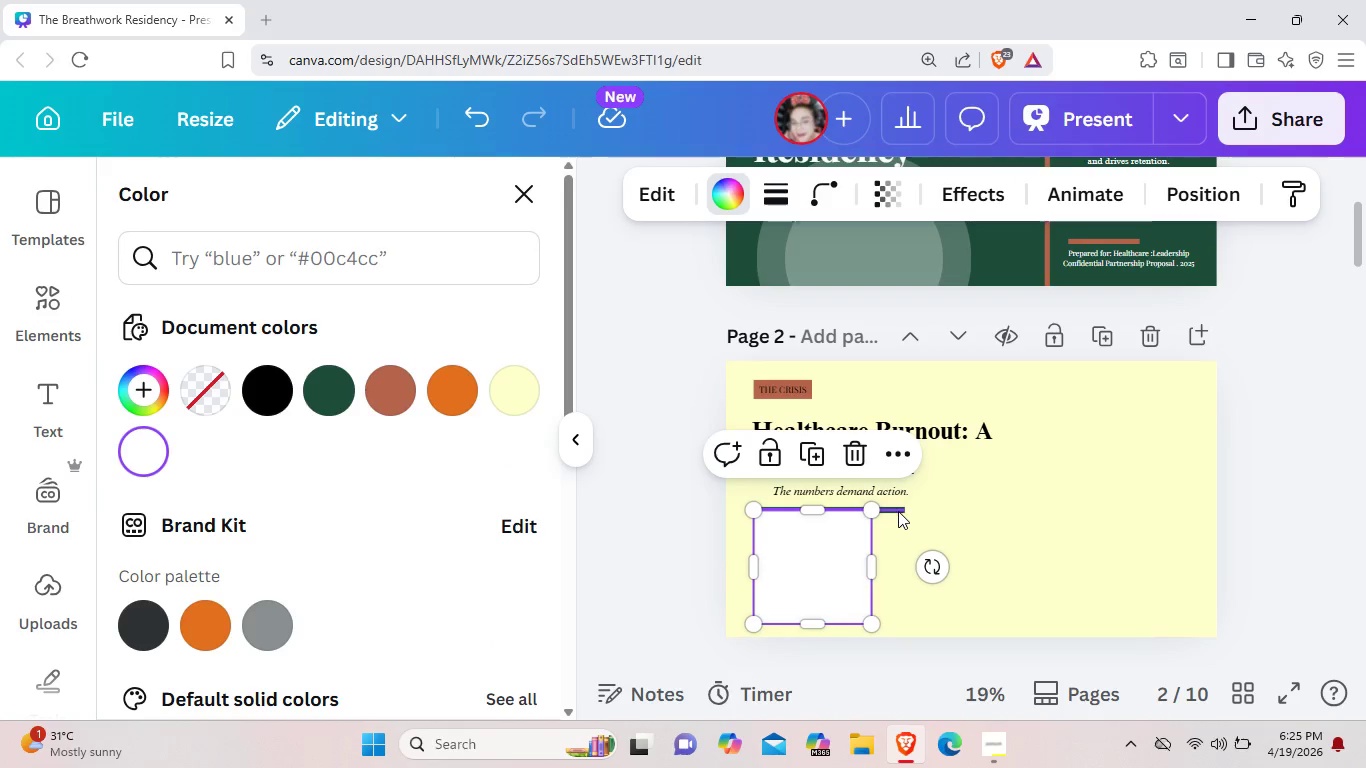 
left_click_drag(start_coordinate=[897, 512], to_coordinate=[894, 506])
 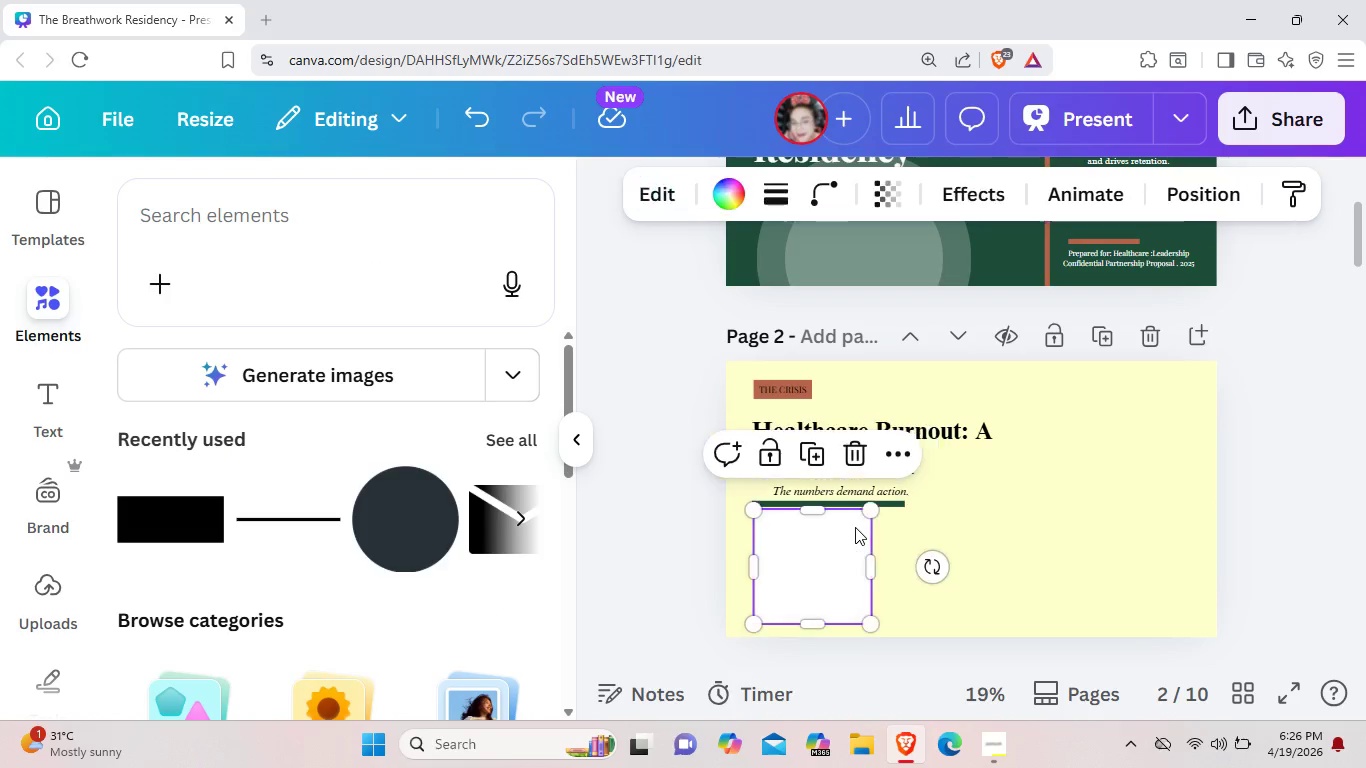 
left_click([855, 527])
 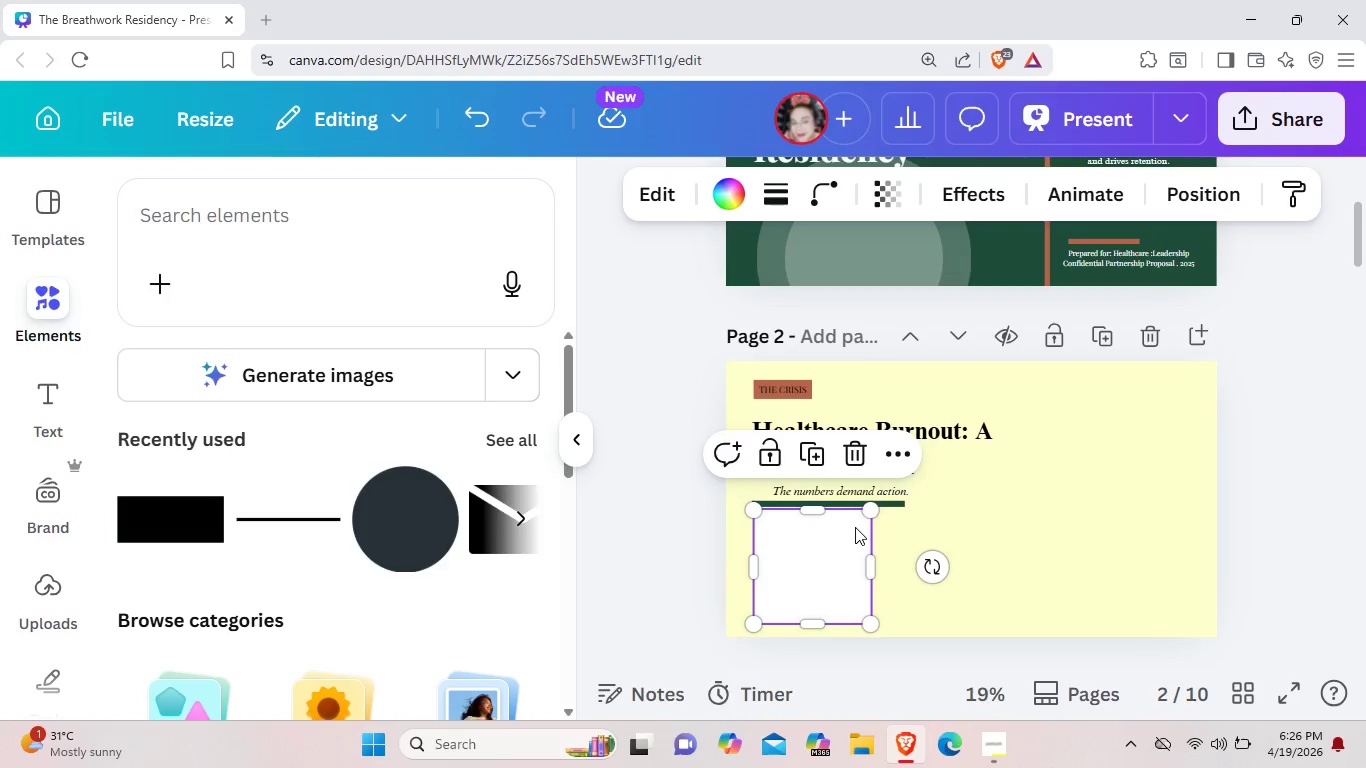 
right_click([855, 527])
 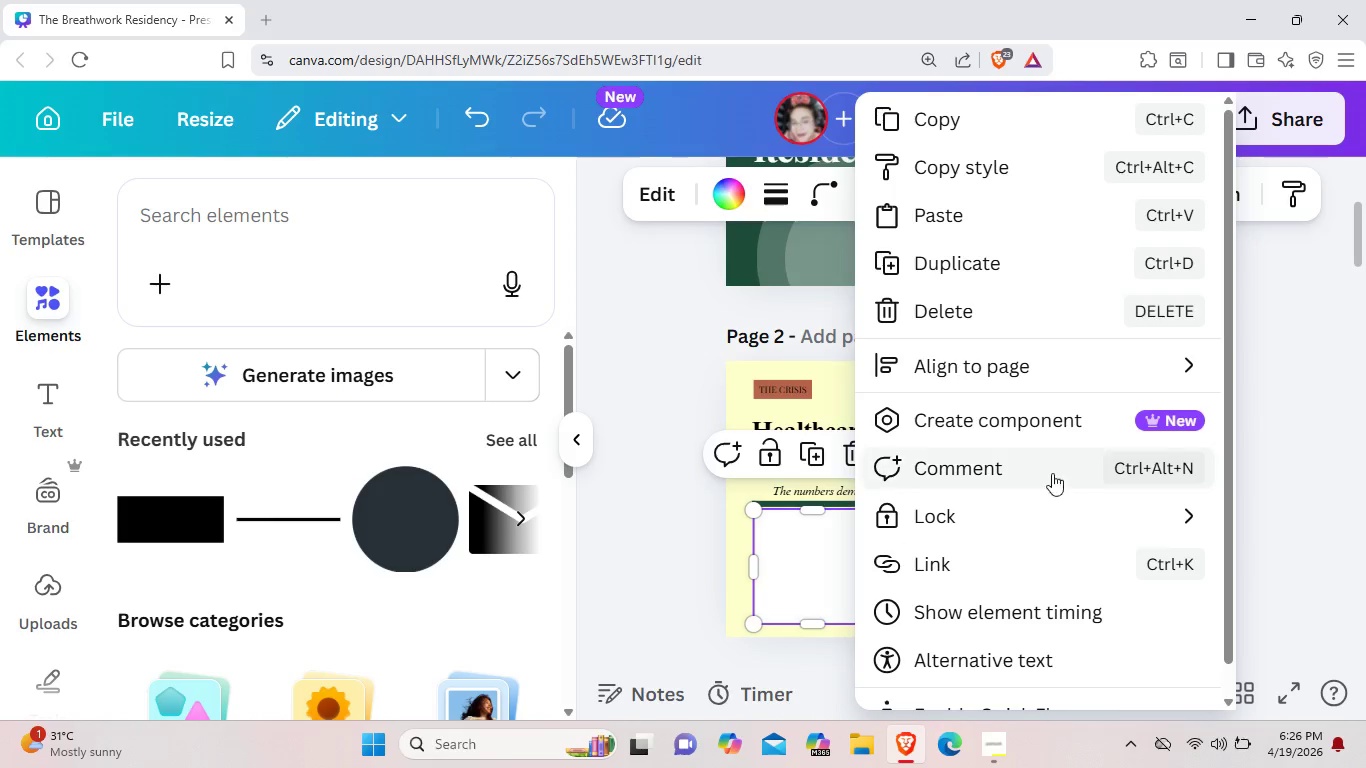 
wait(5.2)
 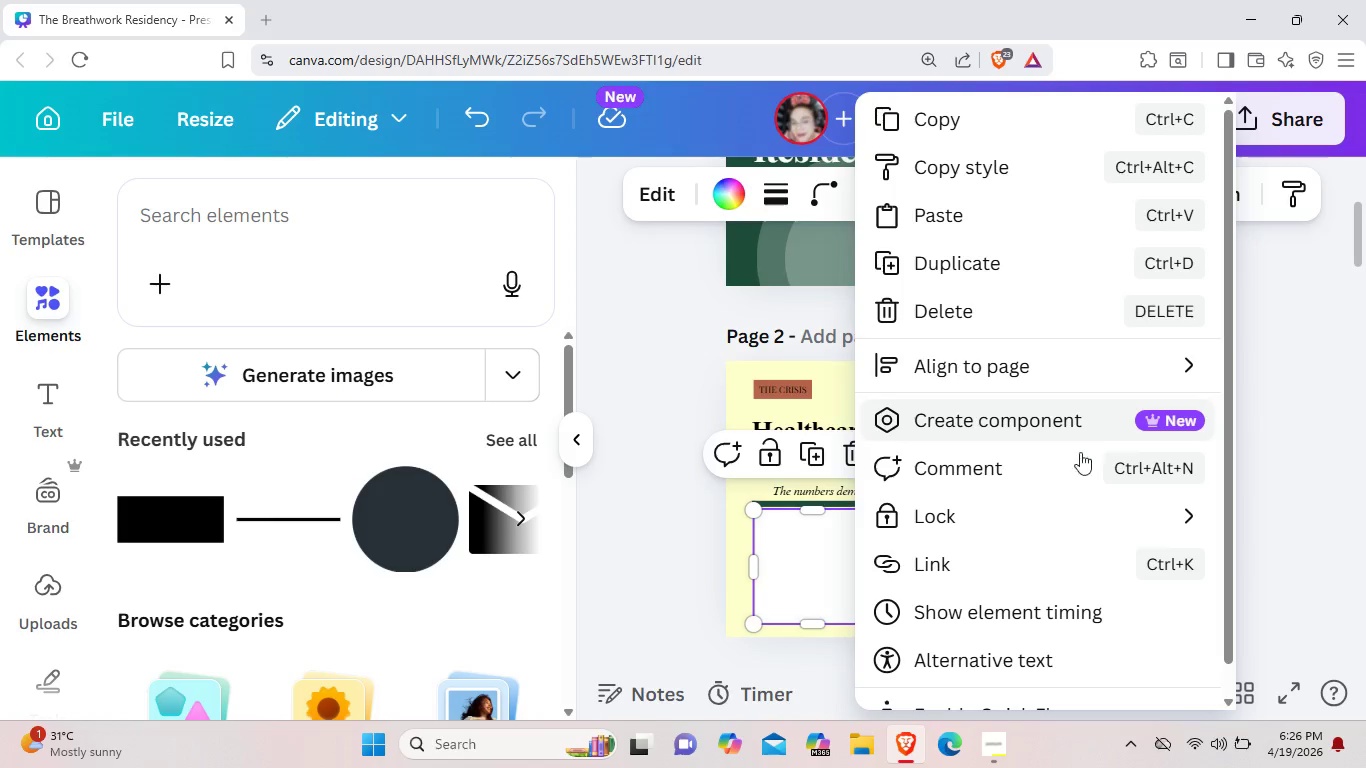 
scroll: coordinate [1003, 617], scroll_direction: down, amount: 2.0
 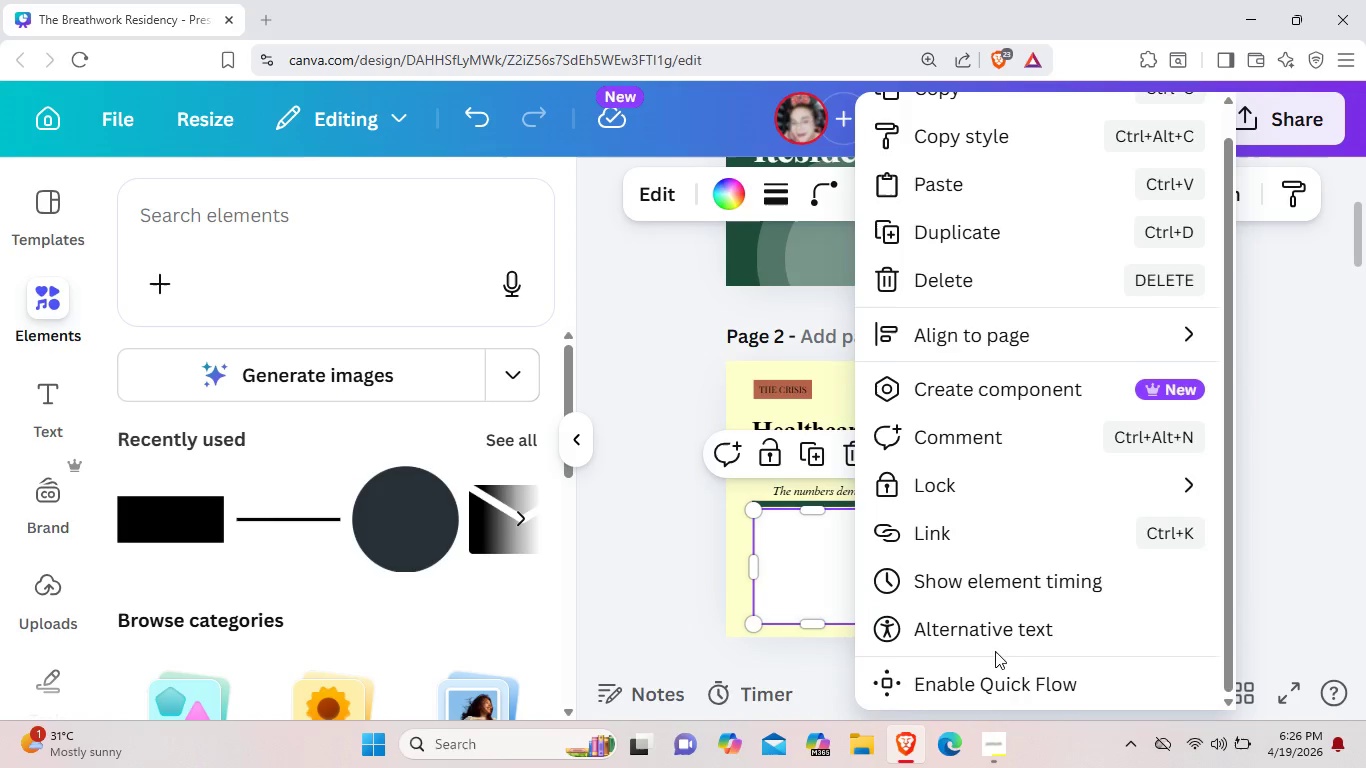 
scroll: coordinate [995, 650], scroll_direction: up, amount: 4.0
 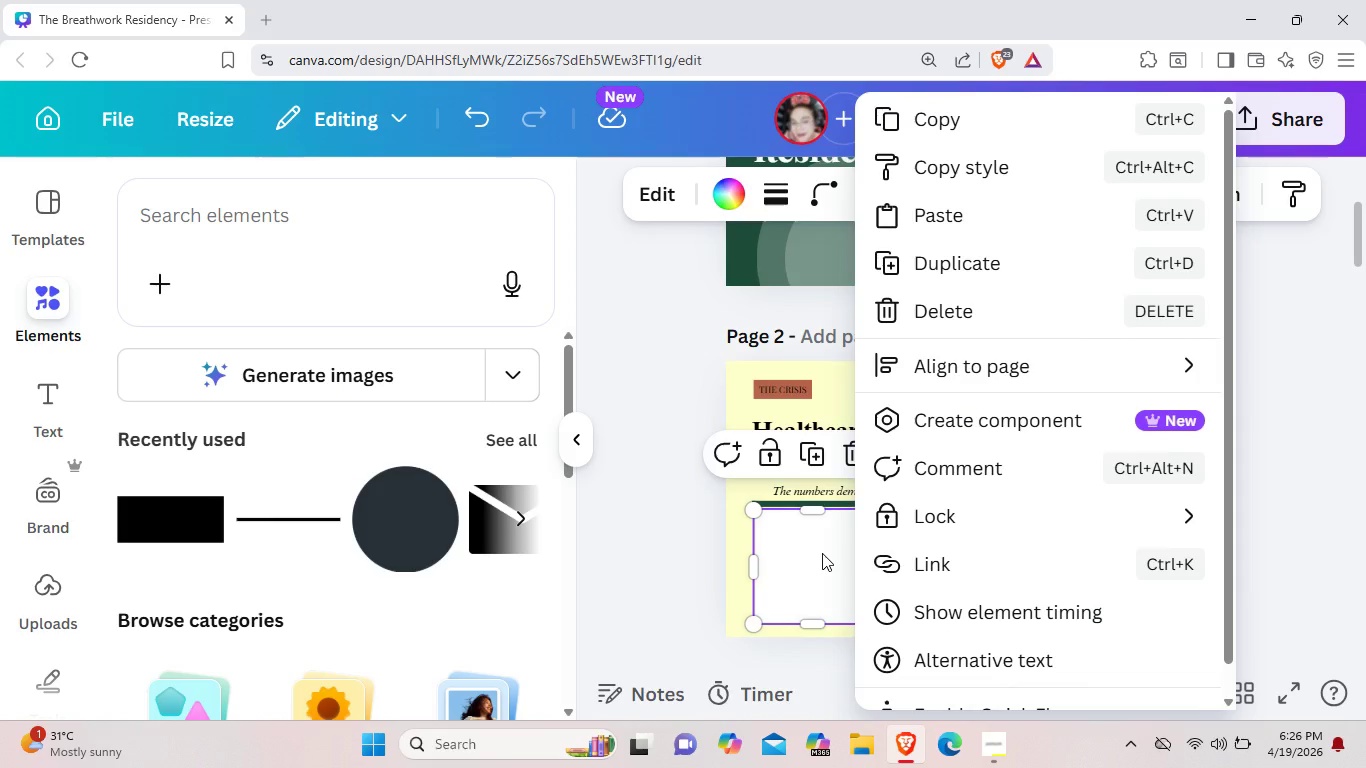 
left_click([1321, 534])
 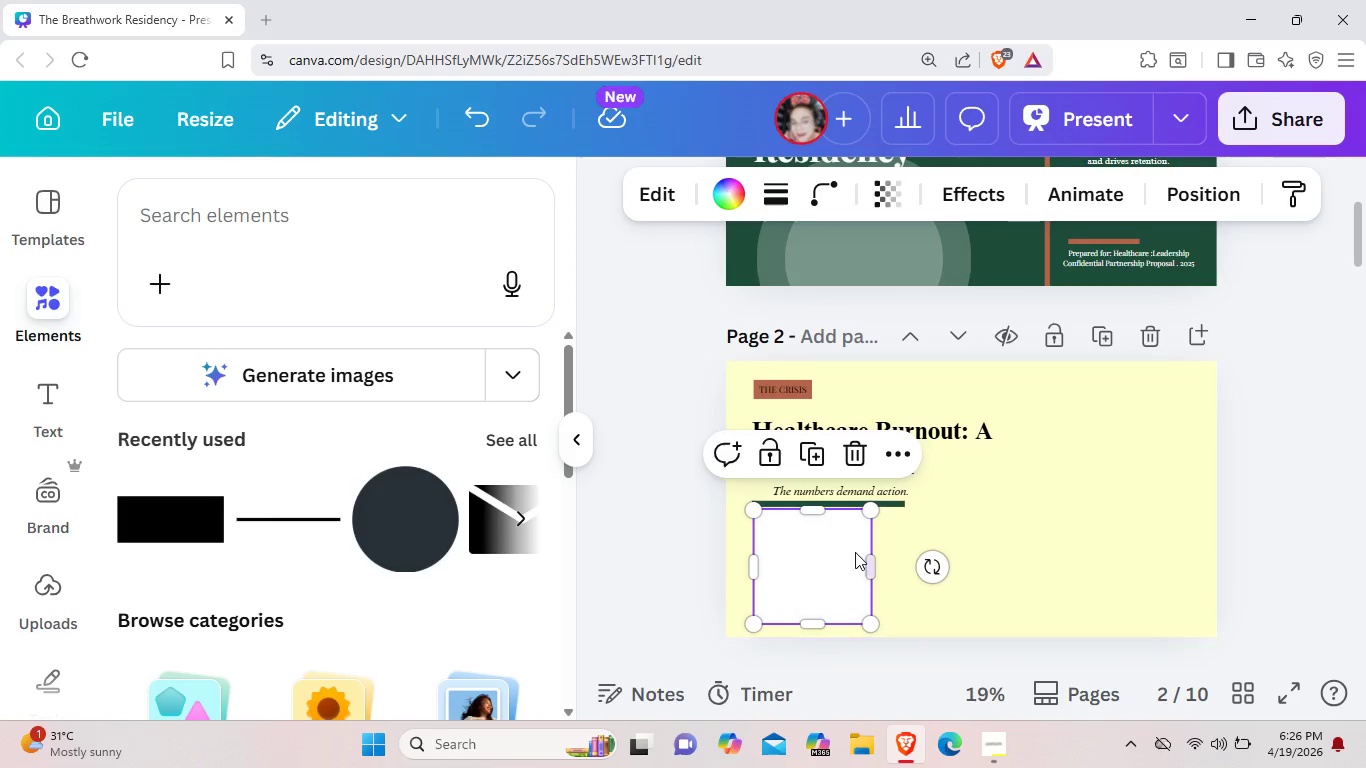 
left_click([849, 555])
 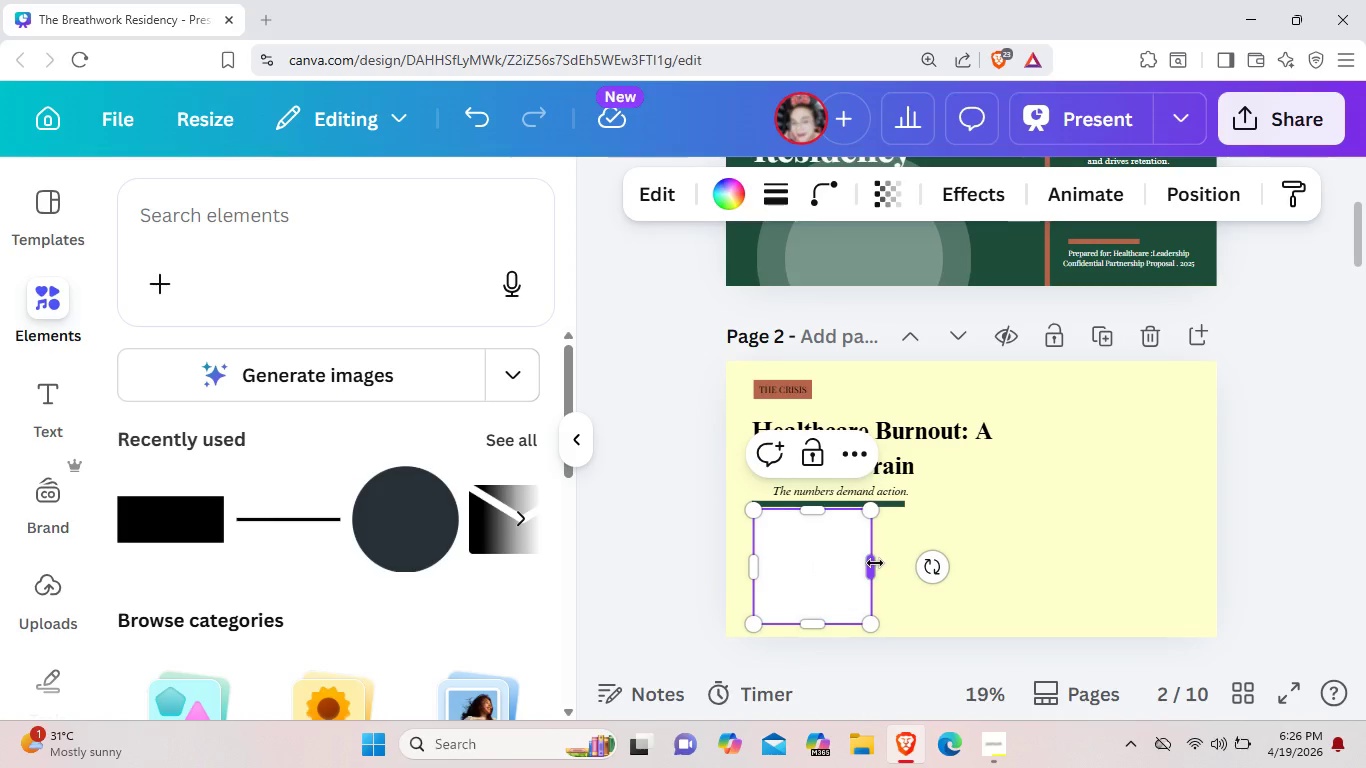 
right_click([844, 539])
 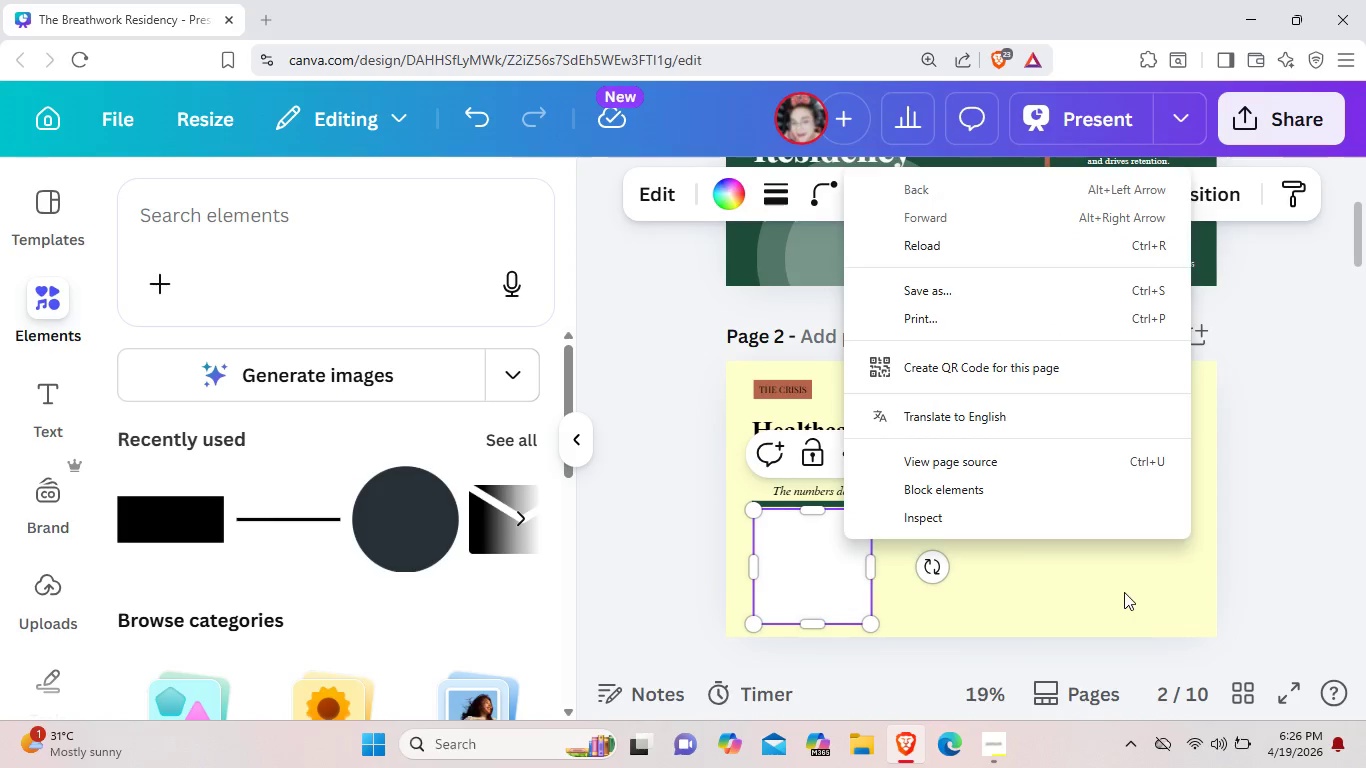 
left_click([1125, 592])
 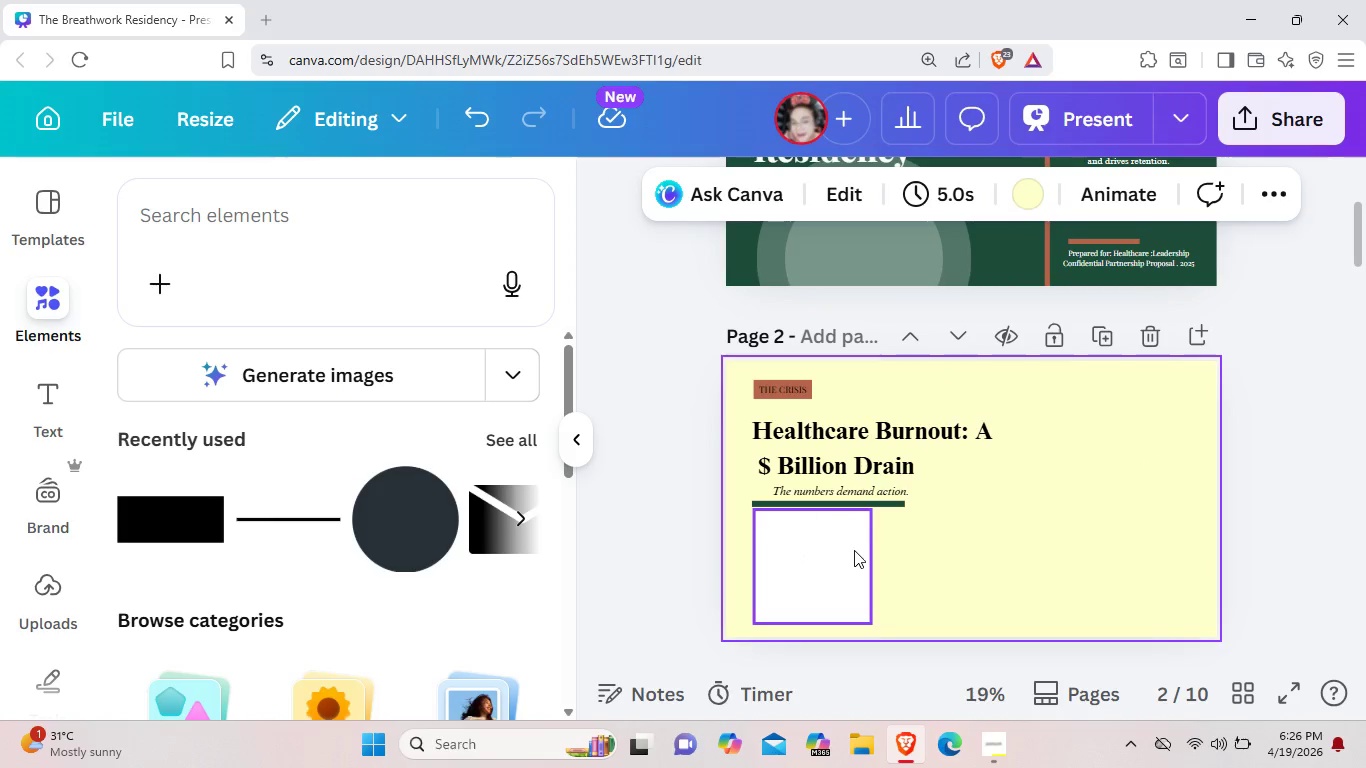 
left_click([854, 550])
 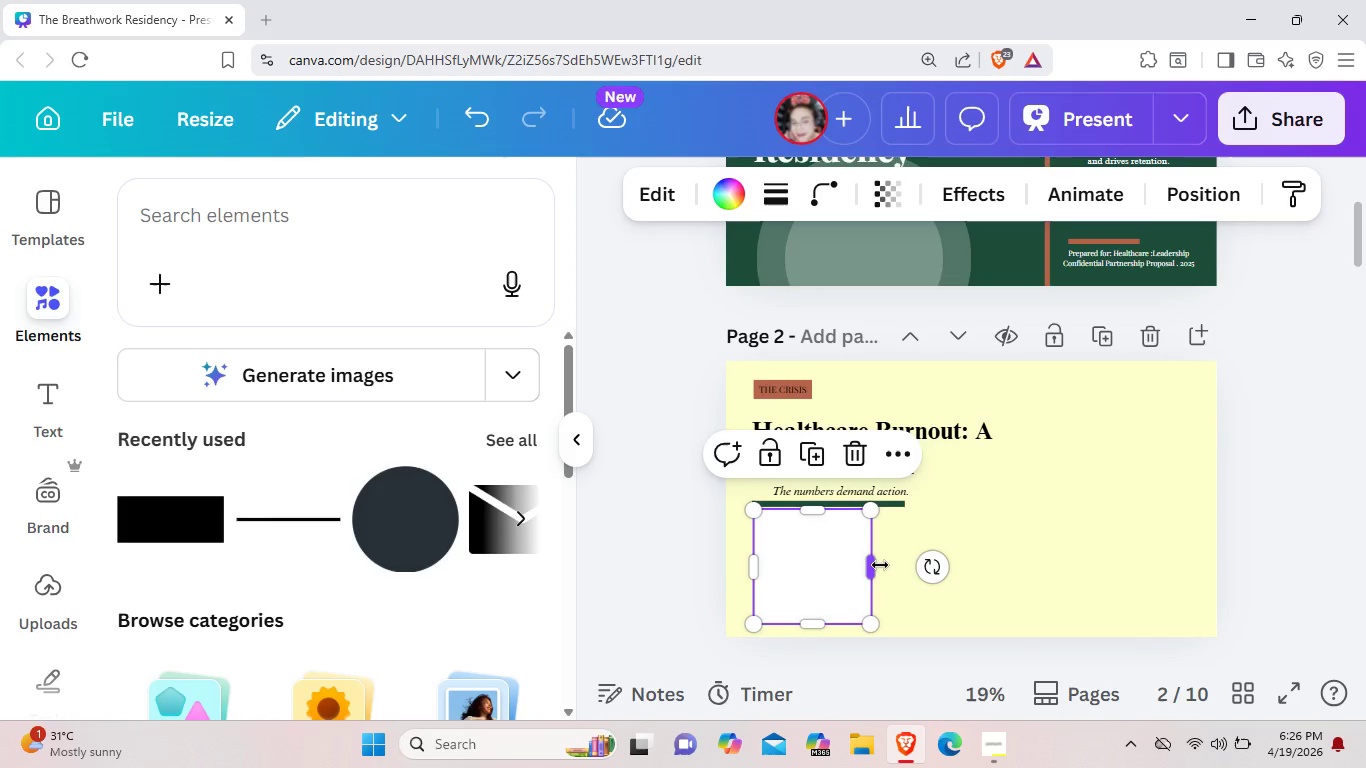 
wait(12.45)
 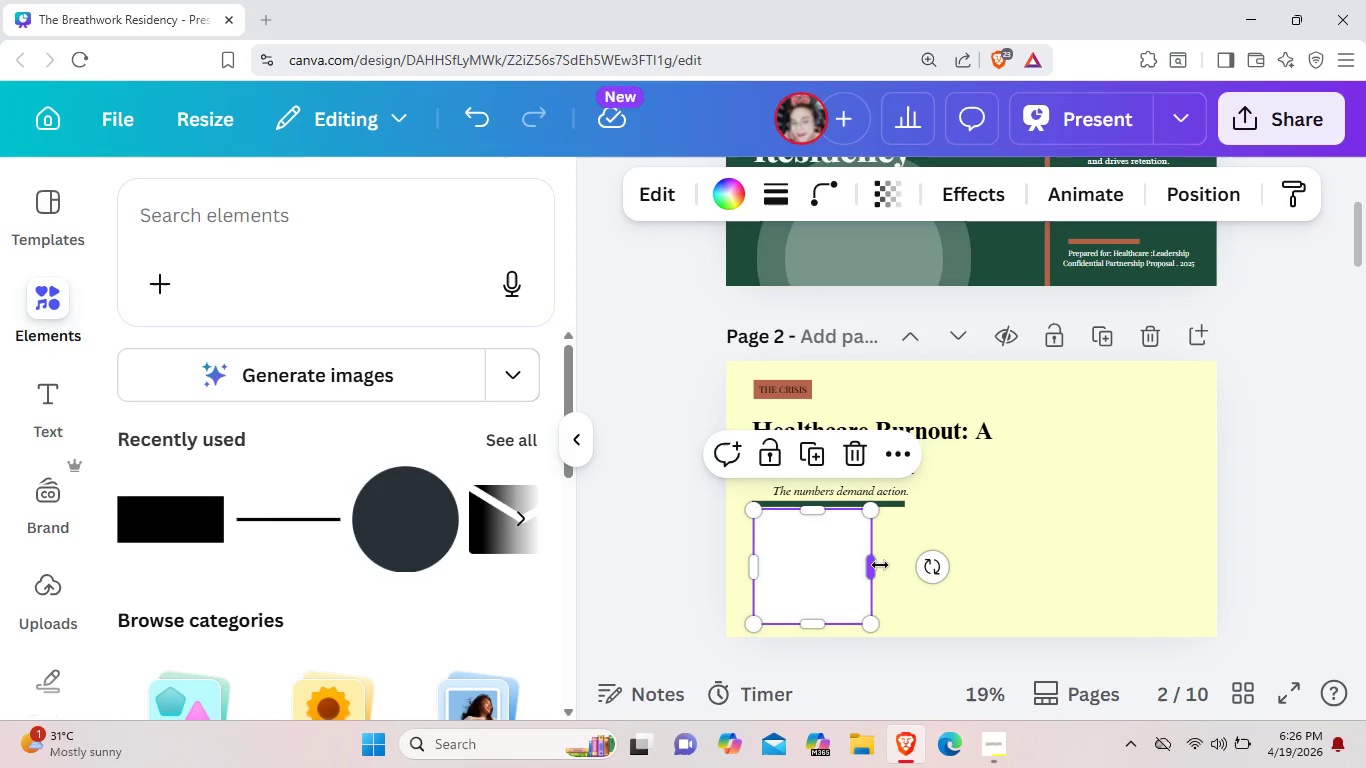 
left_click_drag(start_coordinate=[879, 515], to_coordinate=[905, 517])
 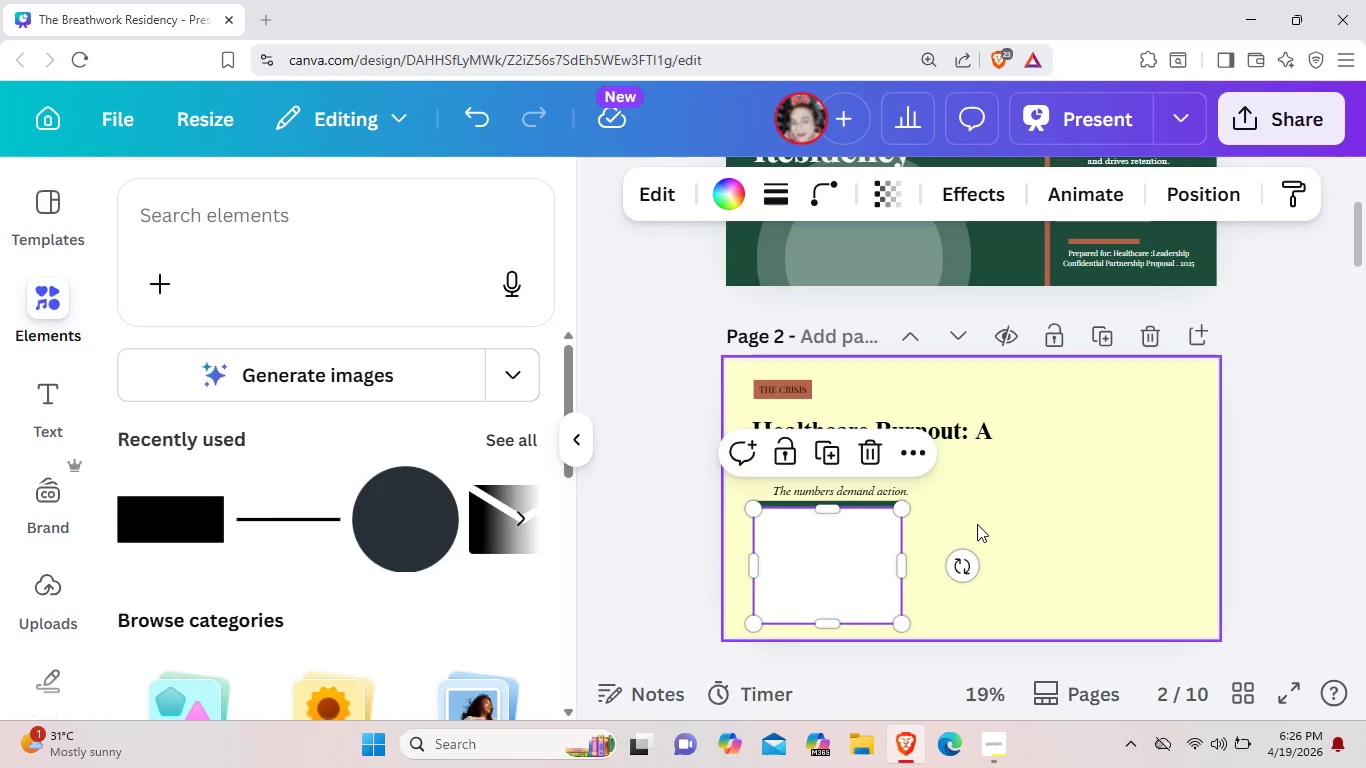 
left_click([977, 524])
 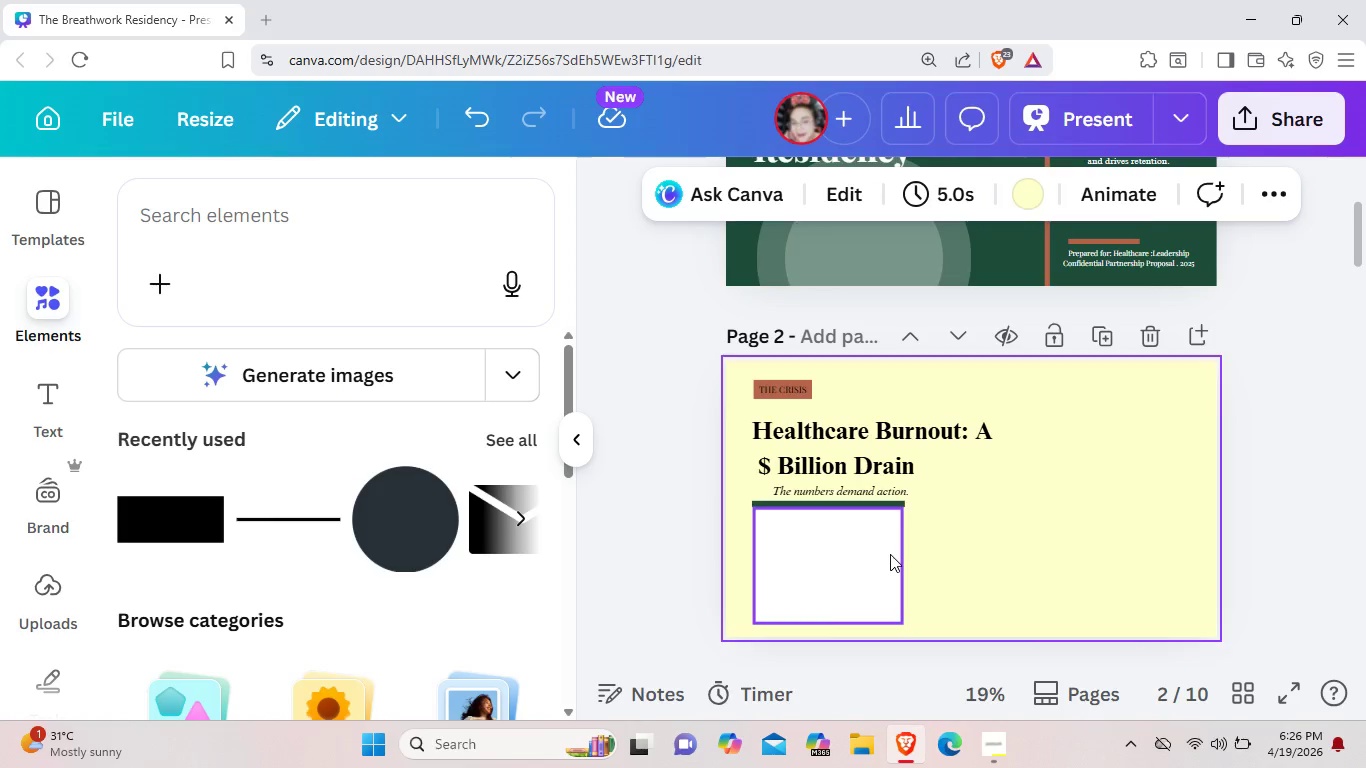 
left_click([890, 554])
 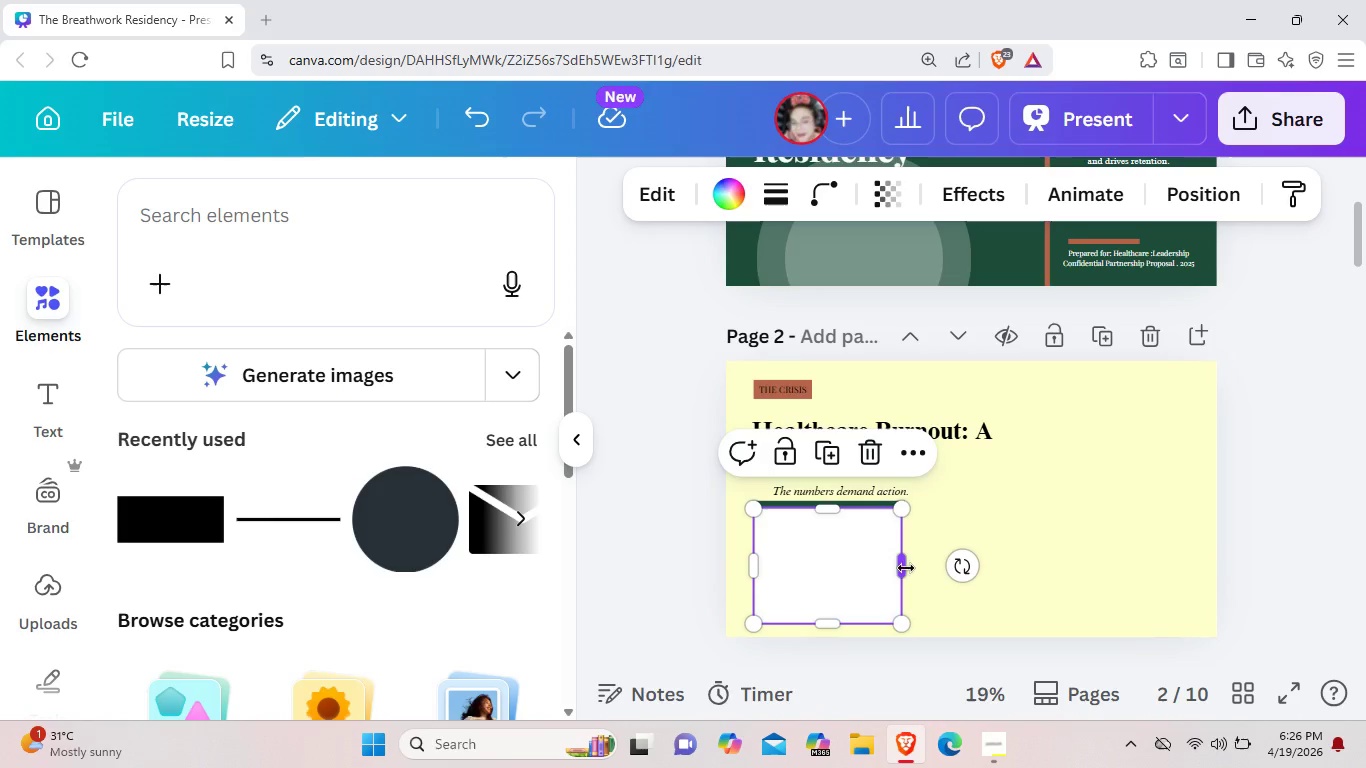 
left_click_drag(start_coordinate=[907, 568], to_coordinate=[877, 573])
 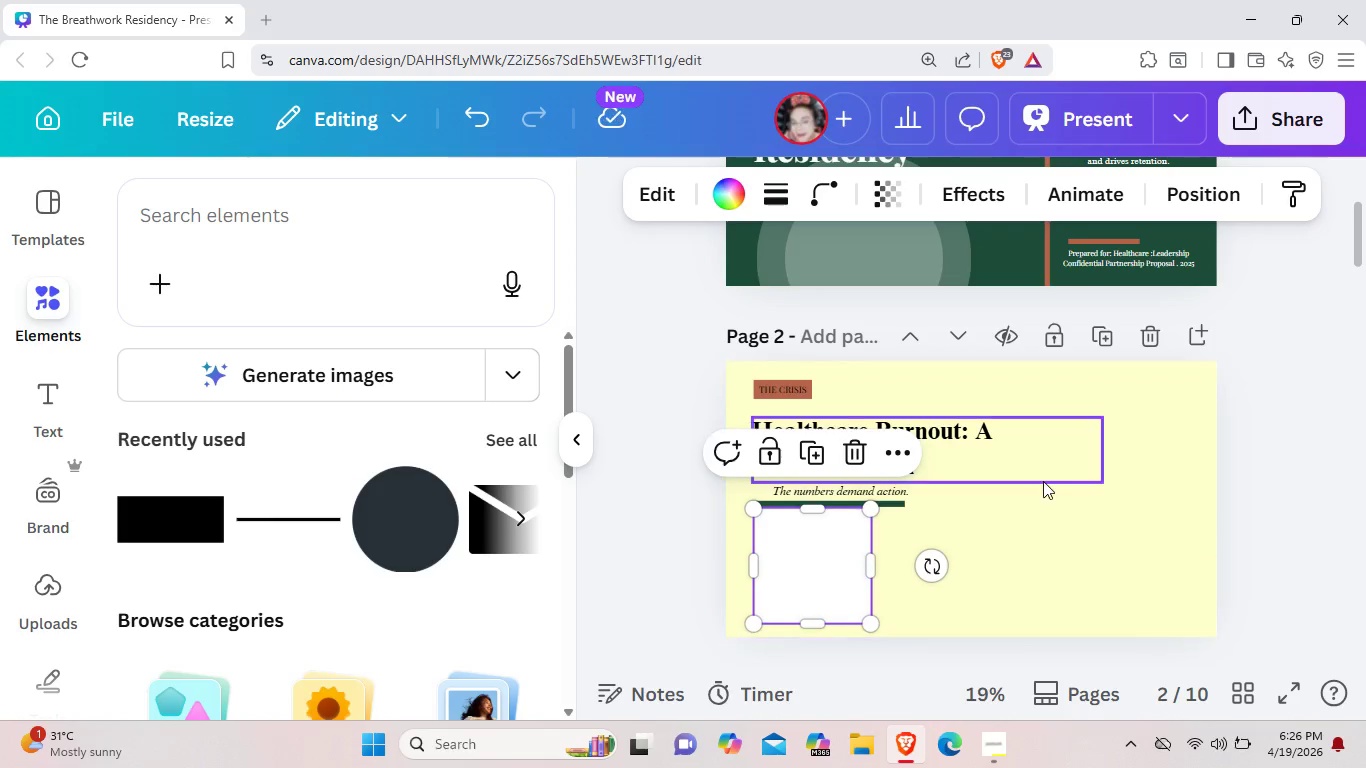 
left_click([1043, 481])
 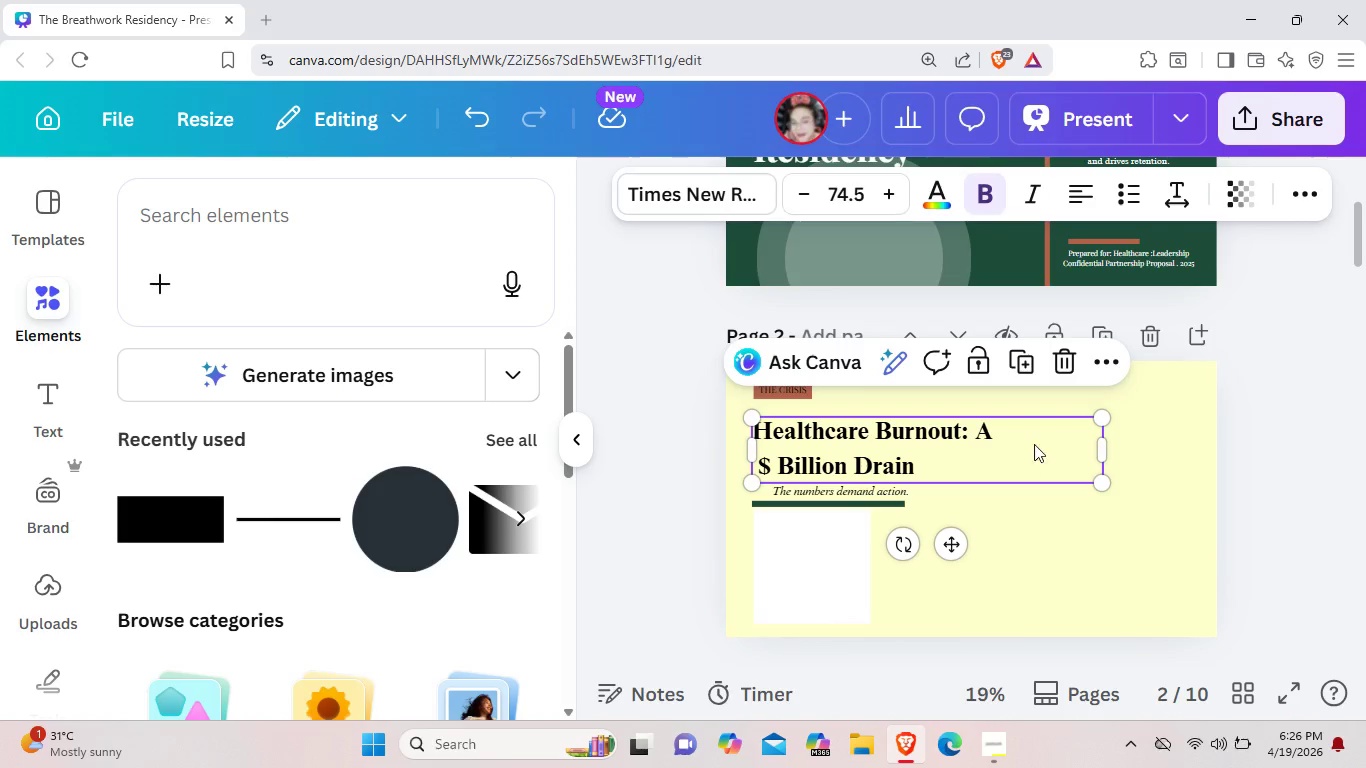 
left_click_drag(start_coordinate=[1009, 444], to_coordinate=[1007, 436])
 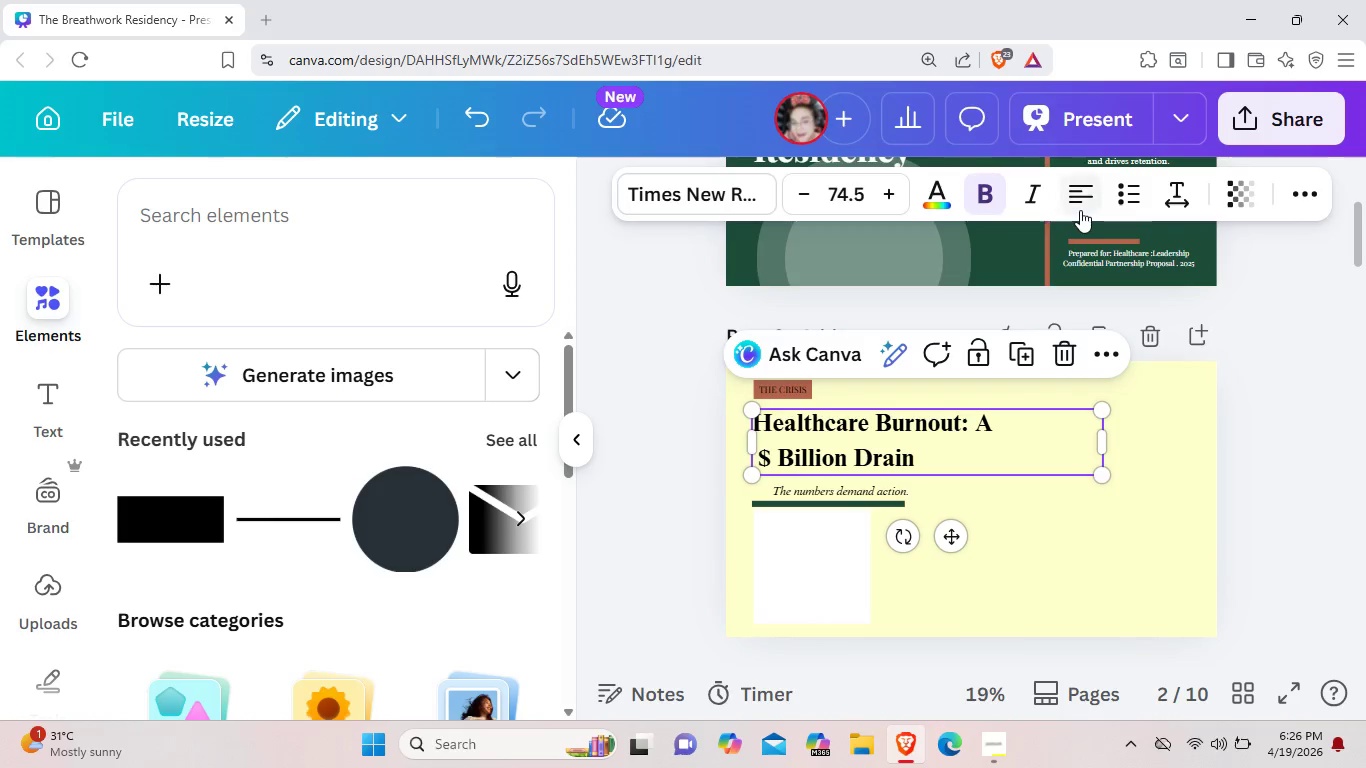 
left_click([1080, 209])
 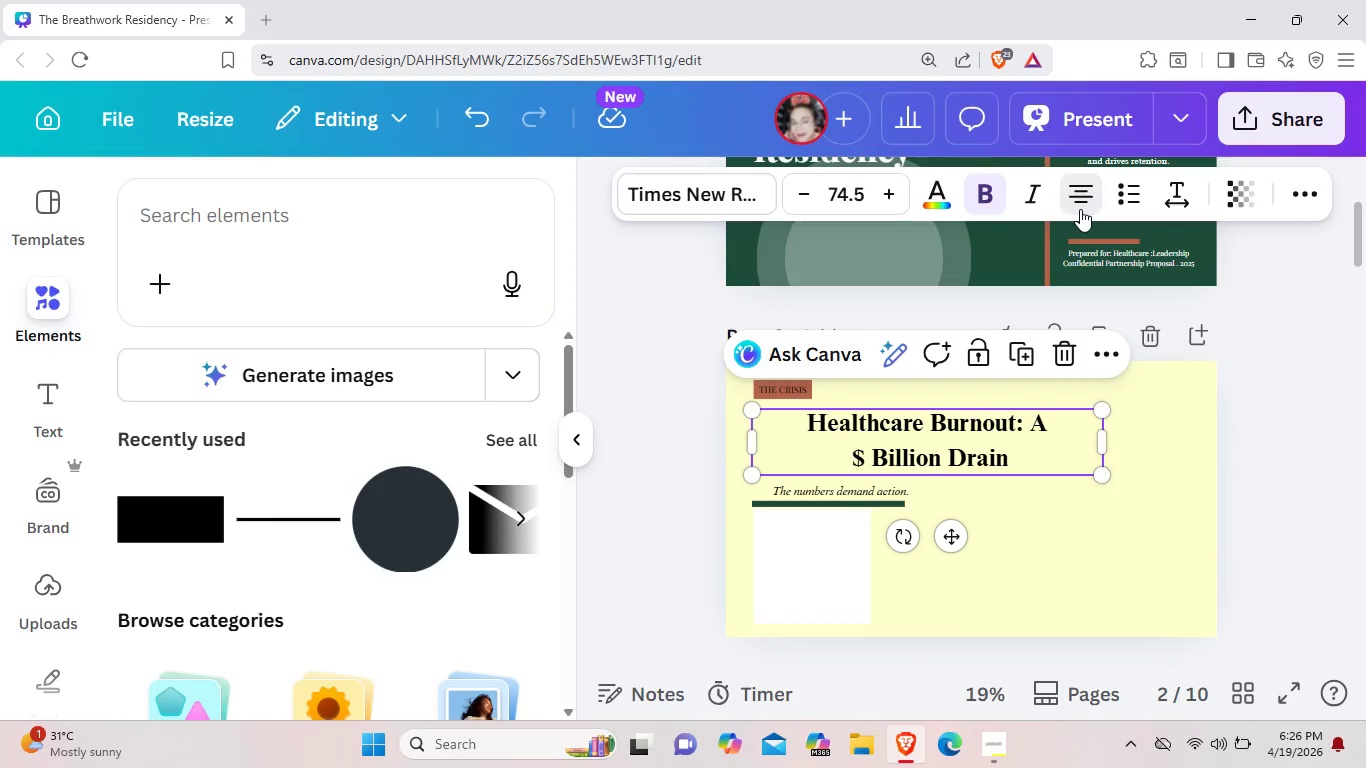 
left_click([1080, 209])
 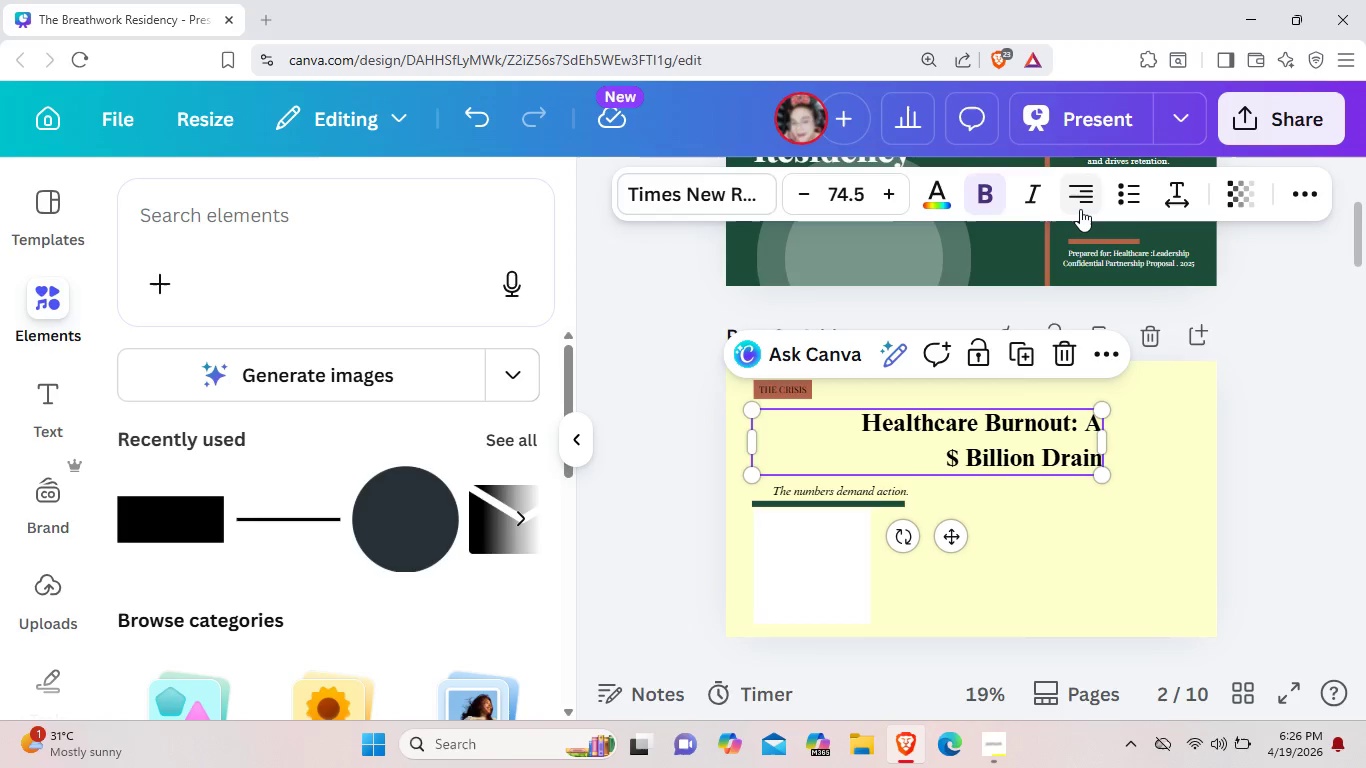 
left_click([1080, 209])
 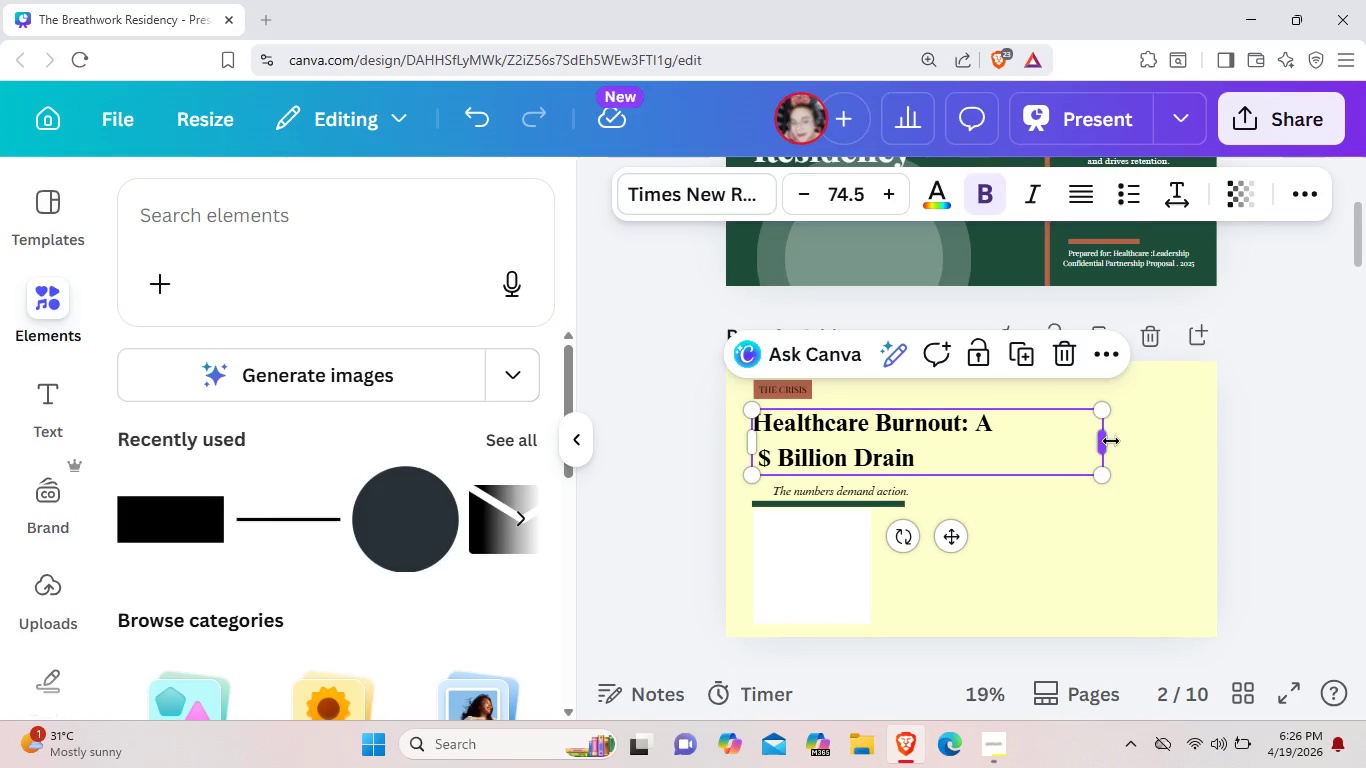 
left_click_drag(start_coordinate=[1111, 441], to_coordinate=[1012, 429])
 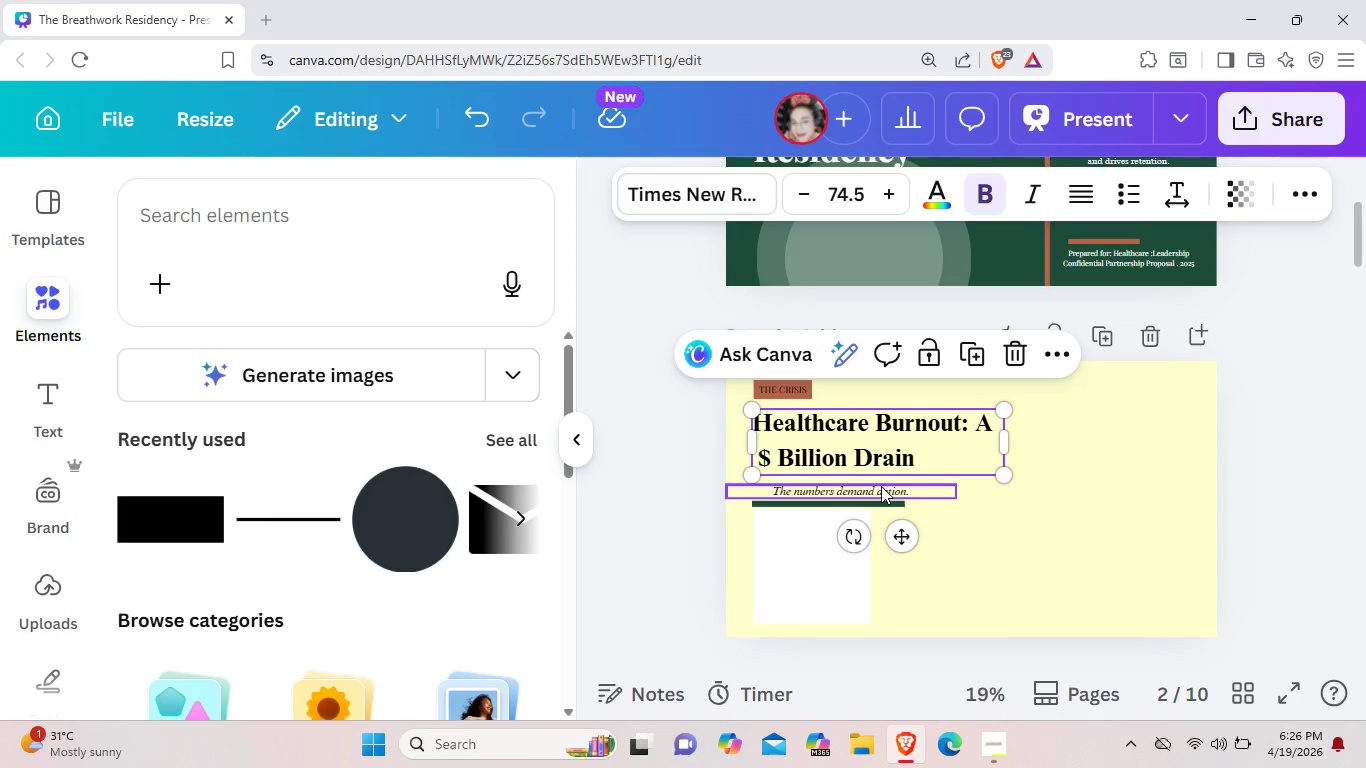 
left_click_drag(start_coordinate=[881, 486], to_coordinate=[868, 478])
 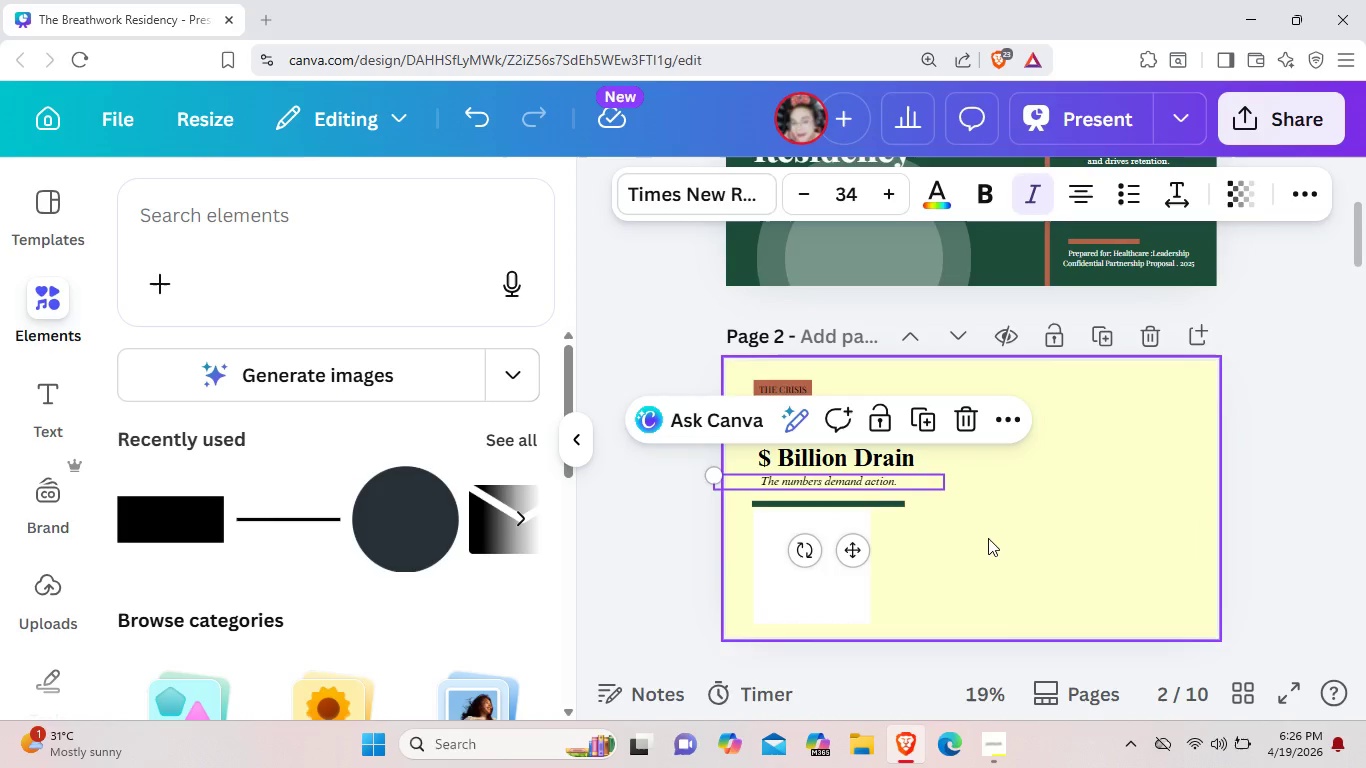 
left_click([988, 538])
 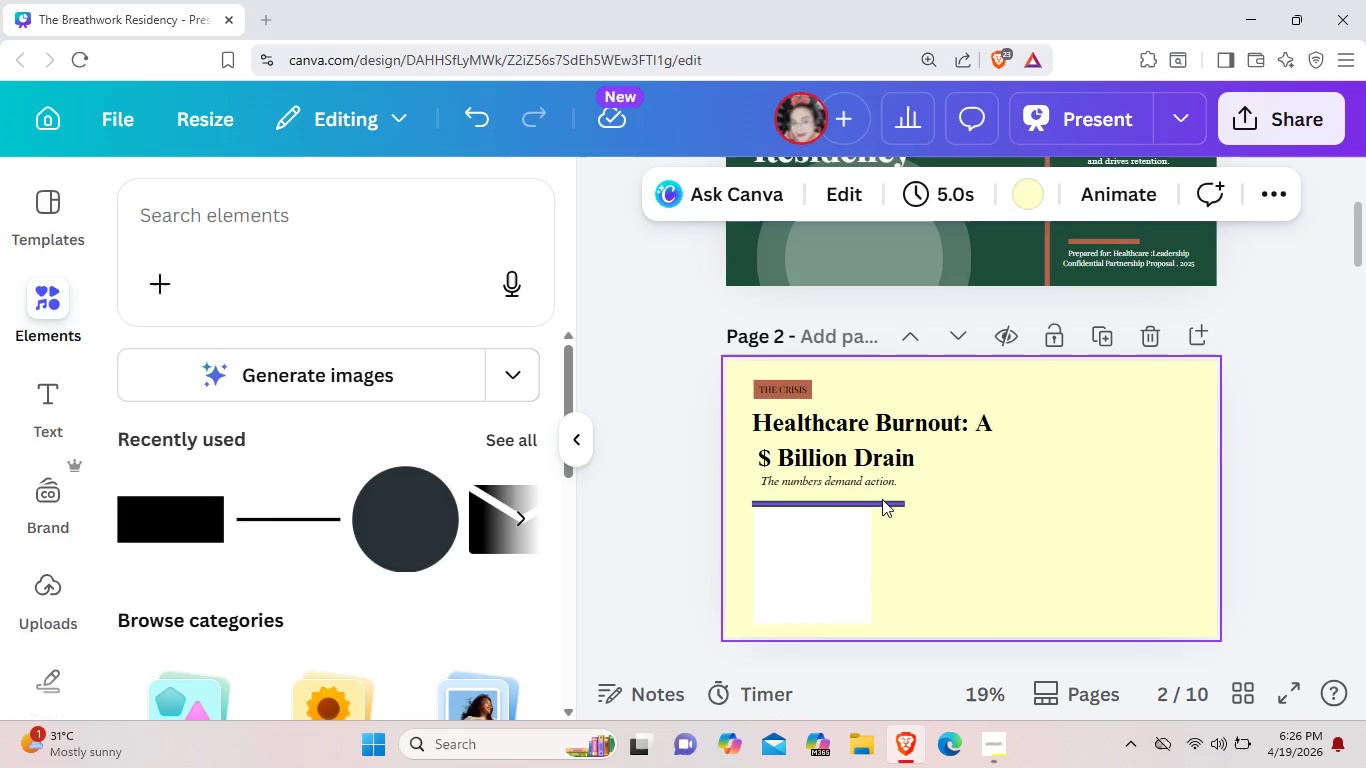 
left_click_drag(start_coordinate=[882, 499], to_coordinate=[879, 491])
 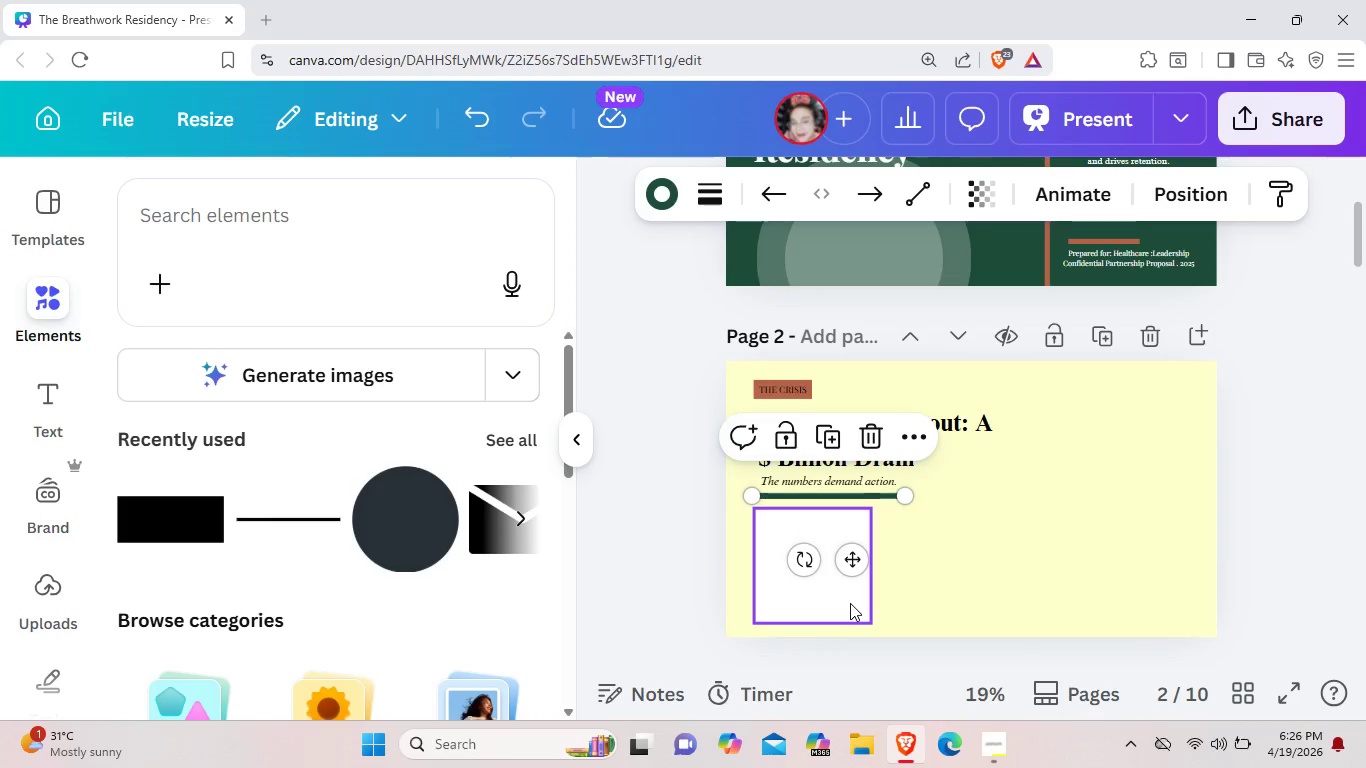 
left_click_drag(start_coordinate=[850, 603], to_coordinate=[849, 592])
 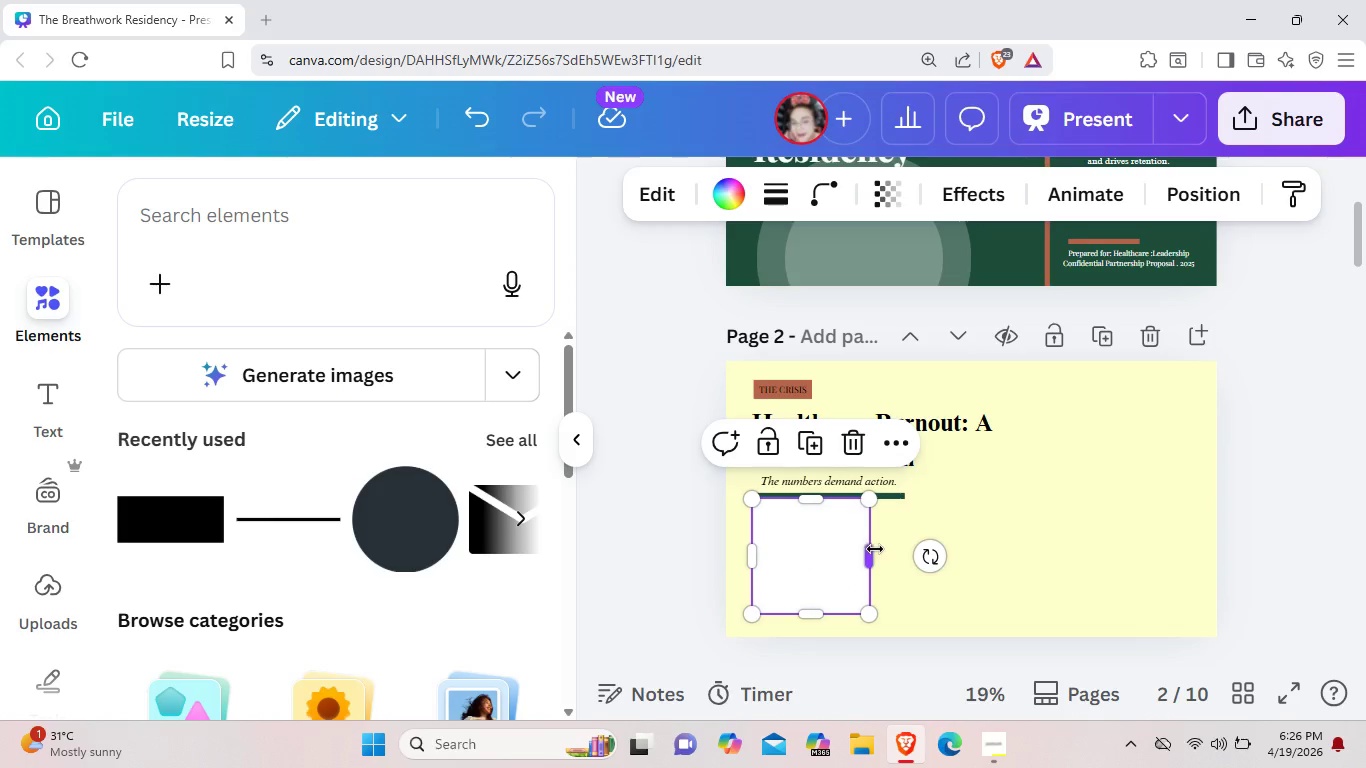 
left_click_drag(start_coordinate=[875, 549], to_coordinate=[880, 551])
 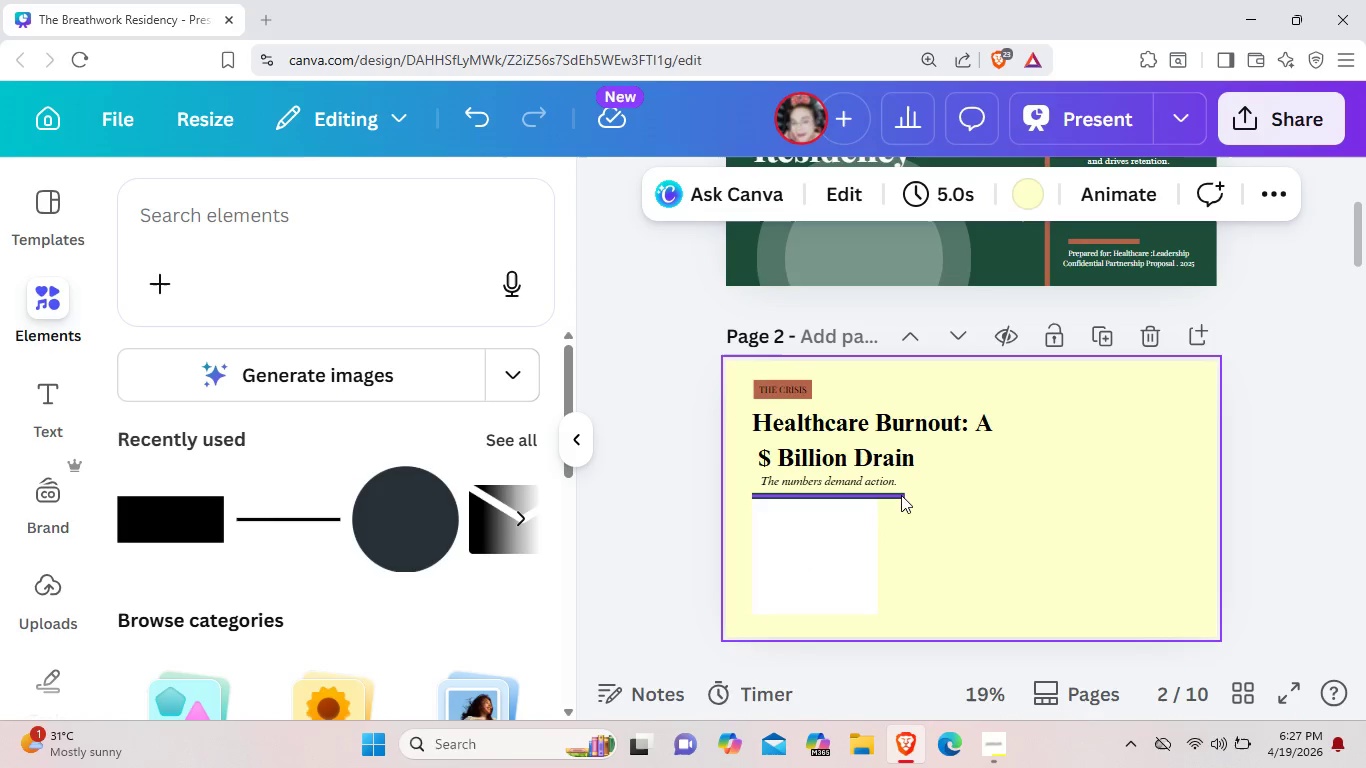 
left_click([898, 496])
 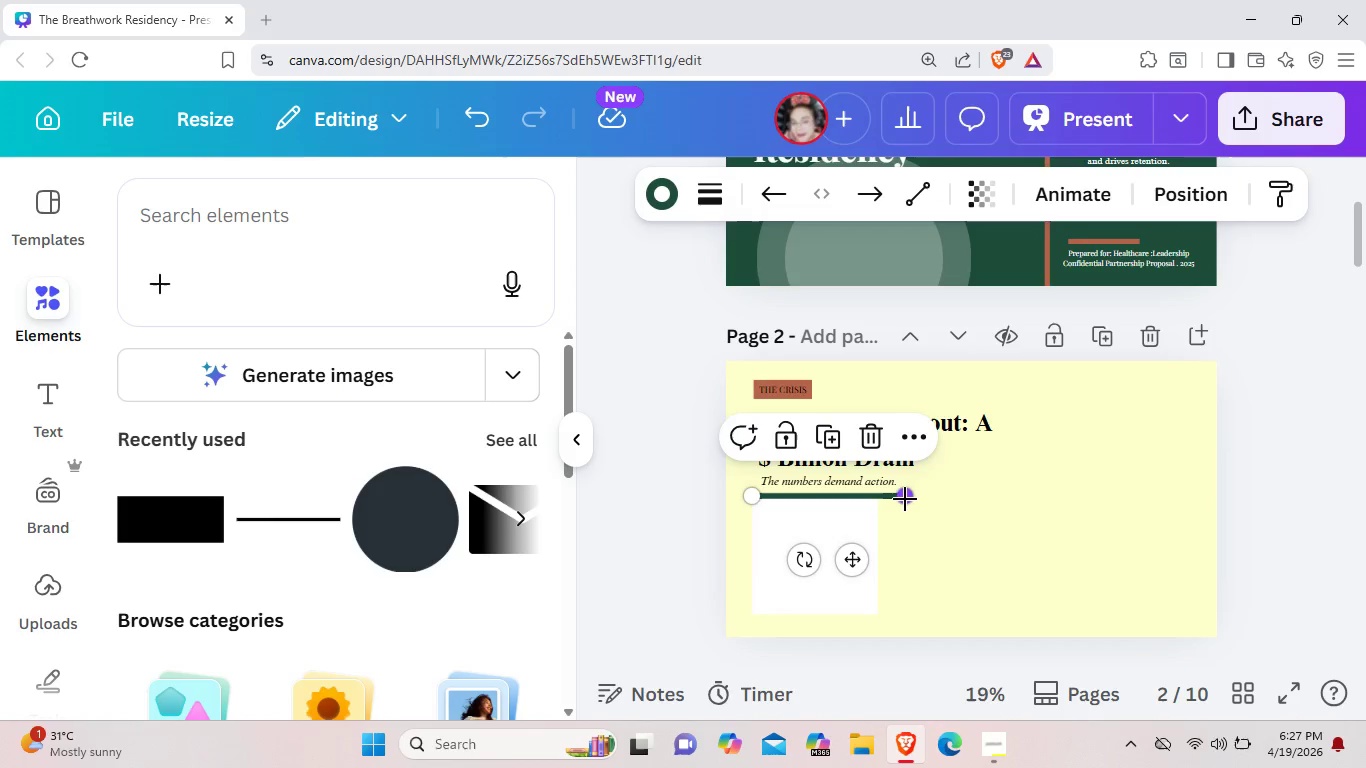 
left_click_drag(start_coordinate=[906, 499], to_coordinate=[888, 502])
 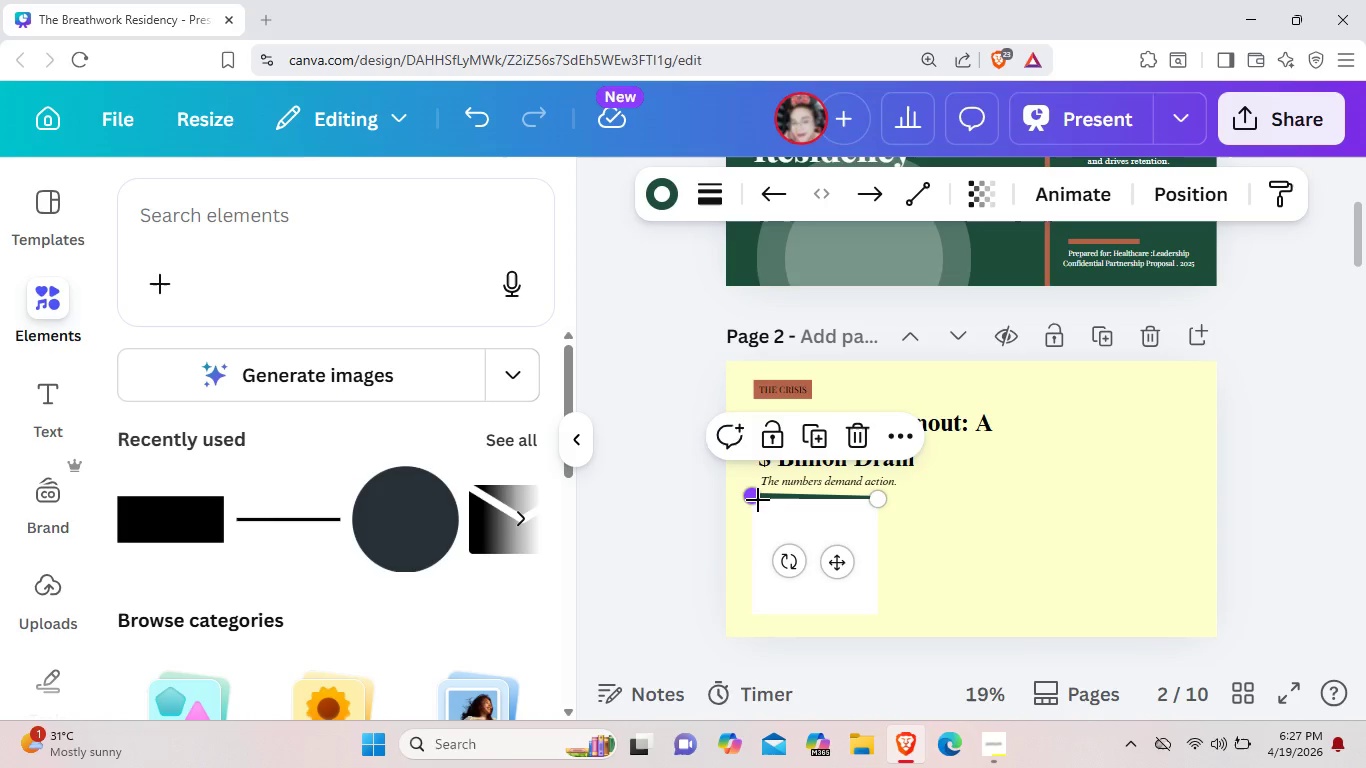 
left_click_drag(start_coordinate=[758, 500], to_coordinate=[763, 509])
 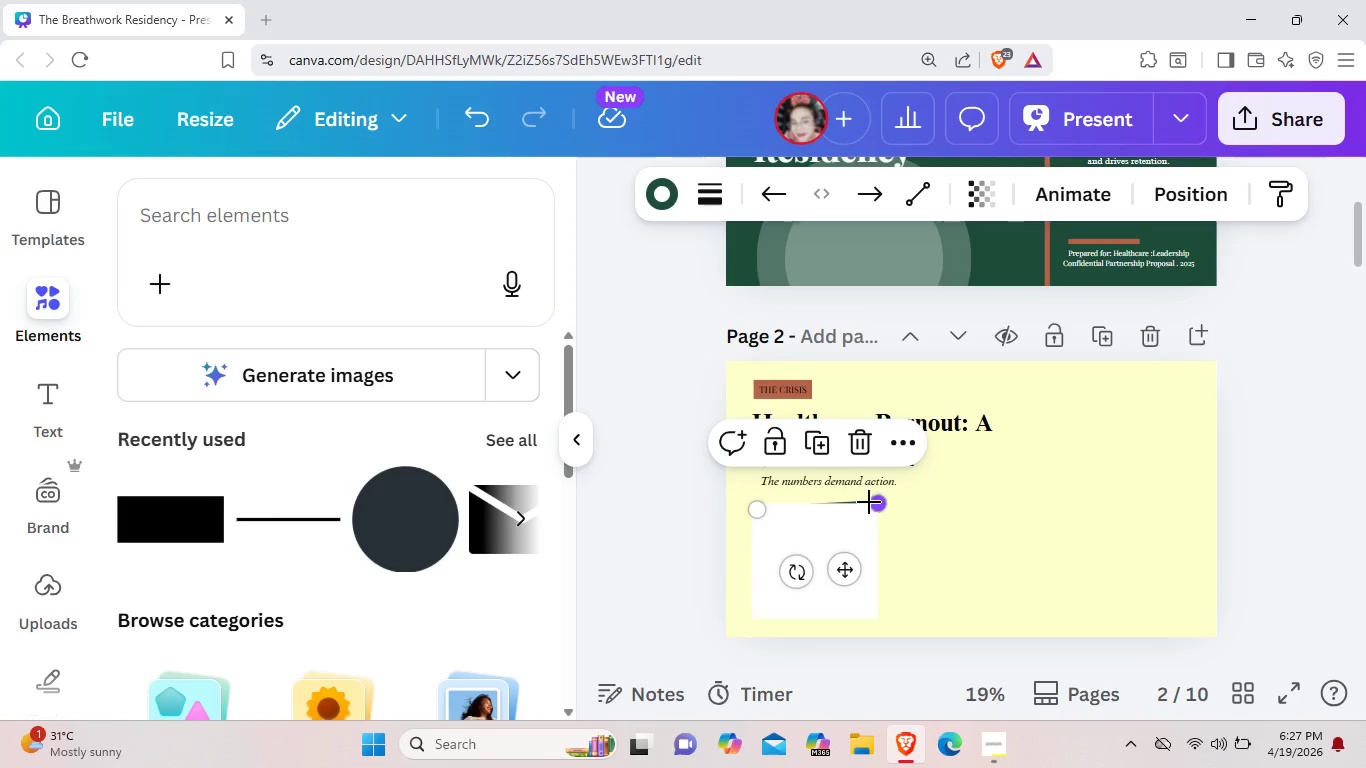 
wait(12.64)
 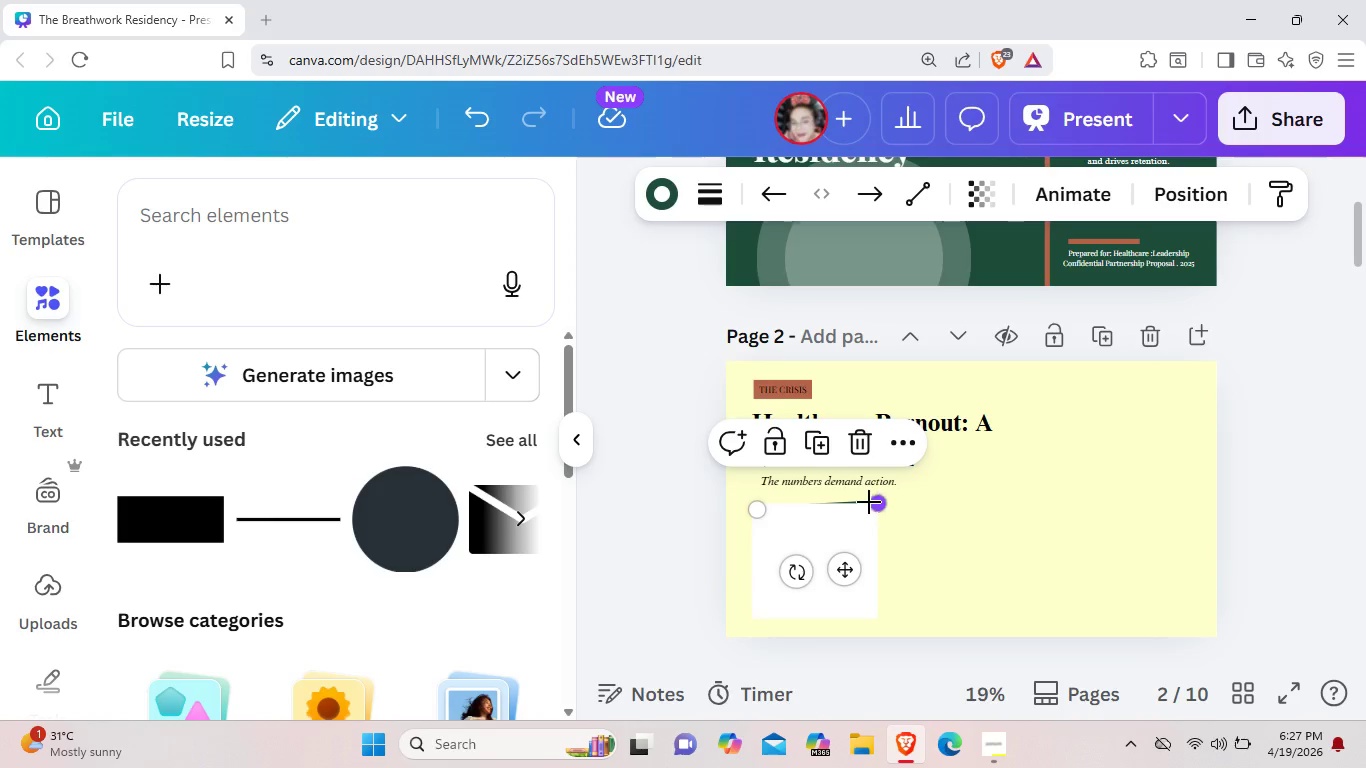 
left_click([1089, 538])
 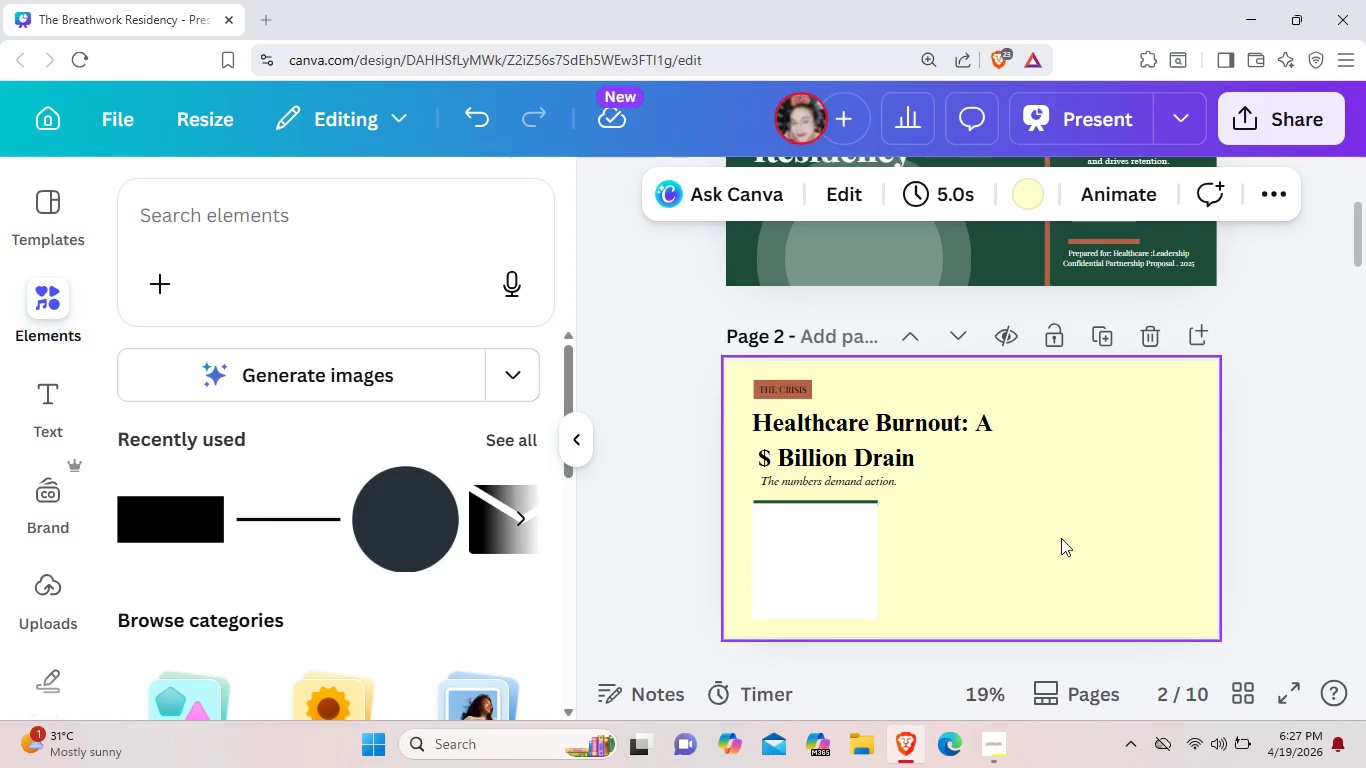 
mouse_move([855, 543])
 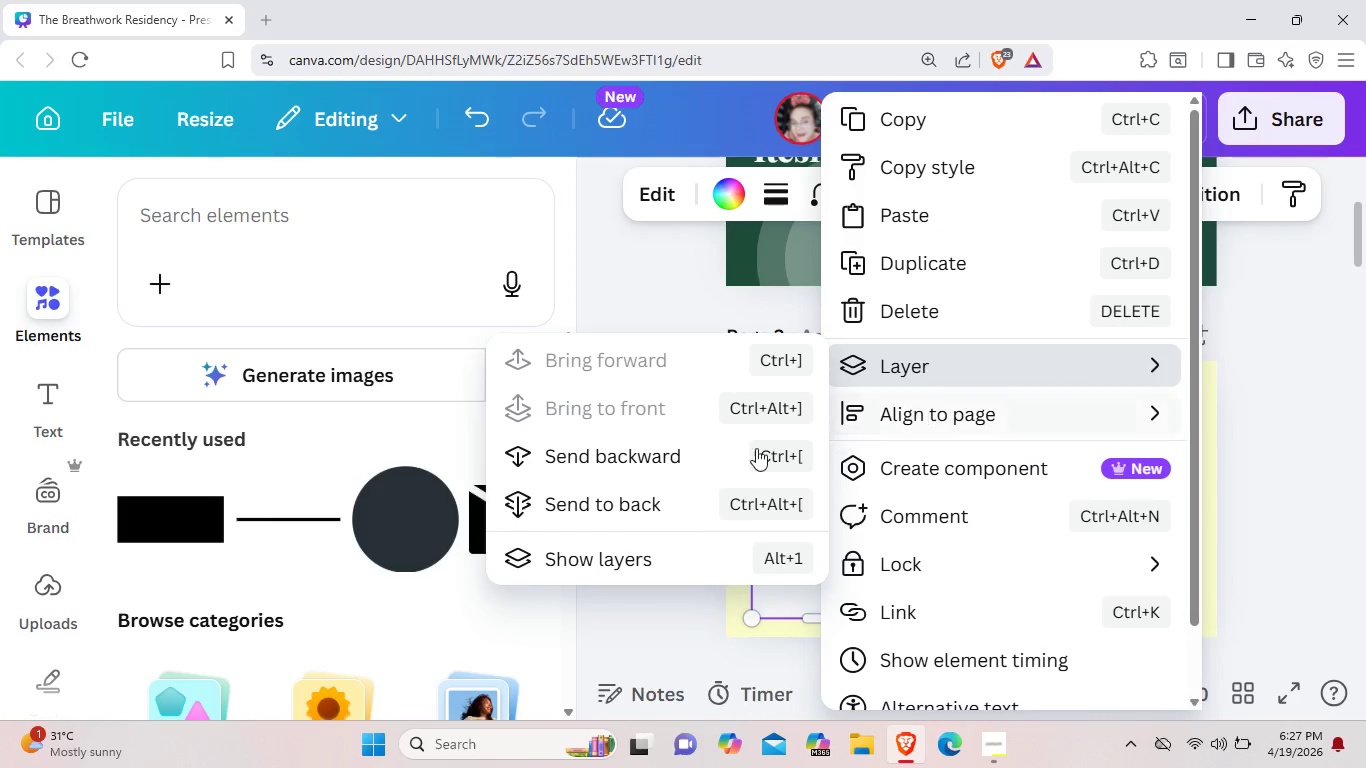 
left_click([703, 459])
 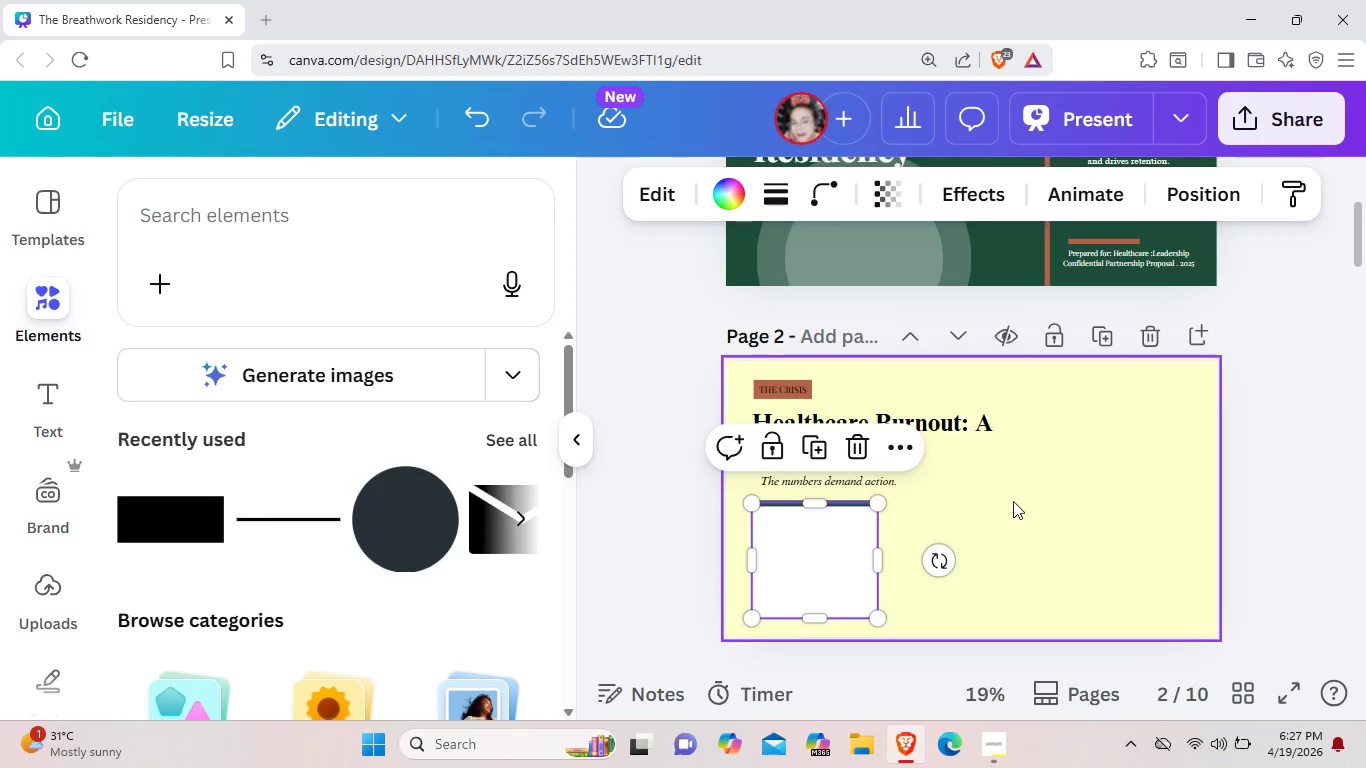 
left_click([1015, 500])
 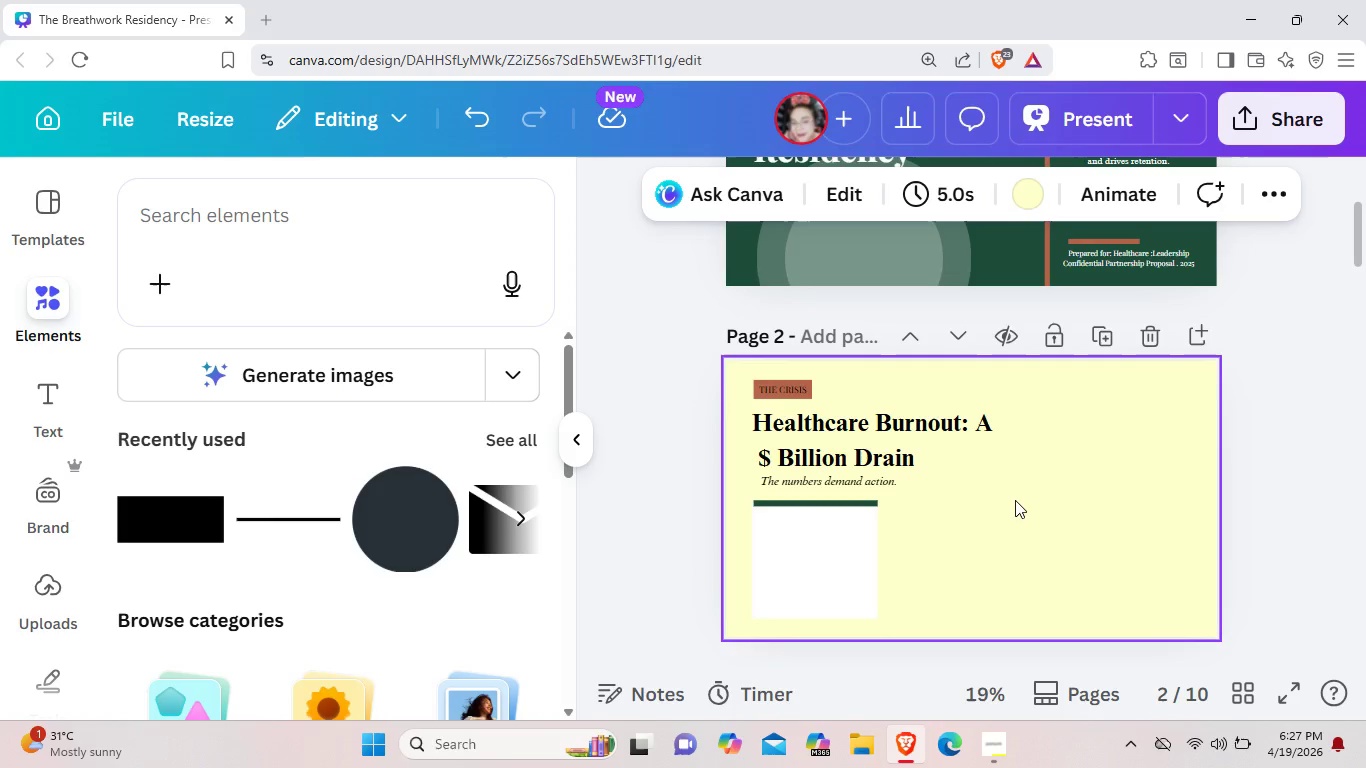 
left_click_drag(start_coordinate=[1016, 500], to_coordinate=[1020, 509])
 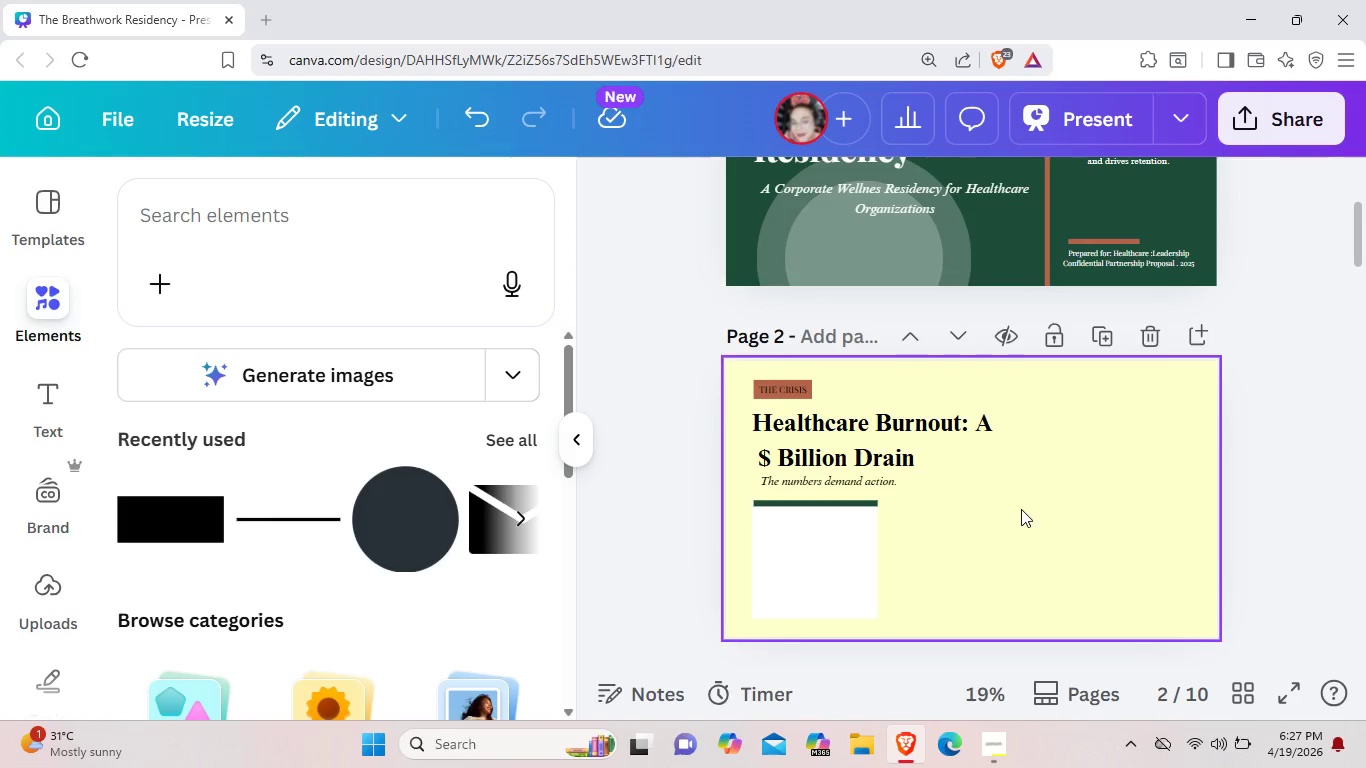 
wait(6.44)
 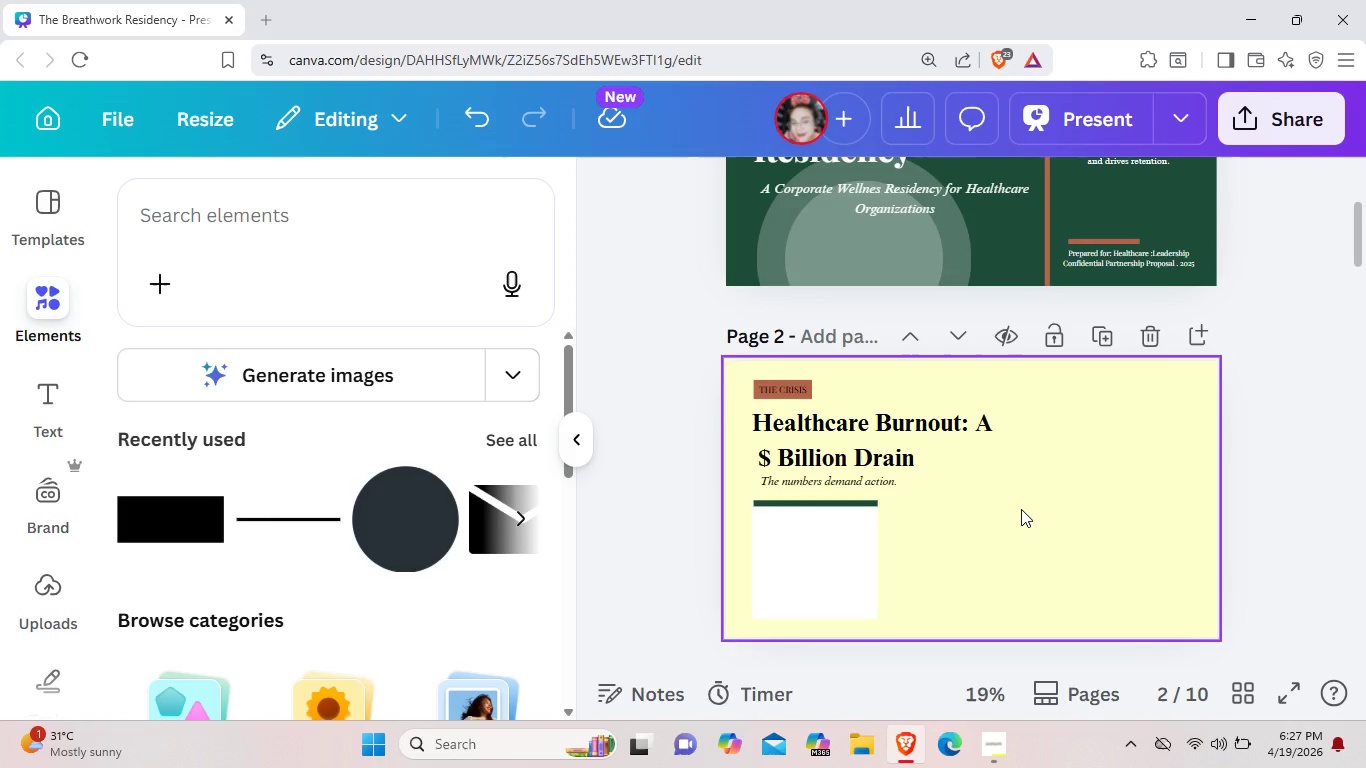 
left_click([1018, 521])
 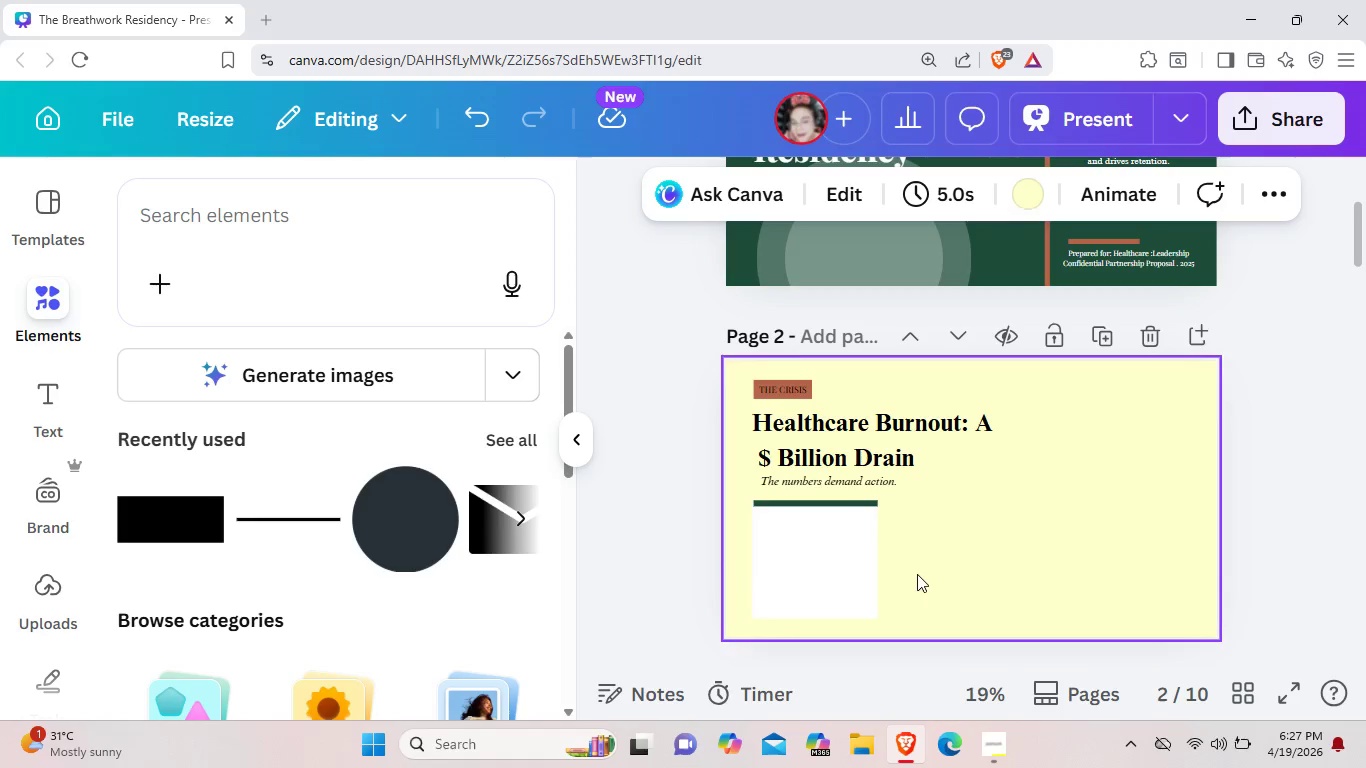 
left_click([862, 573])
 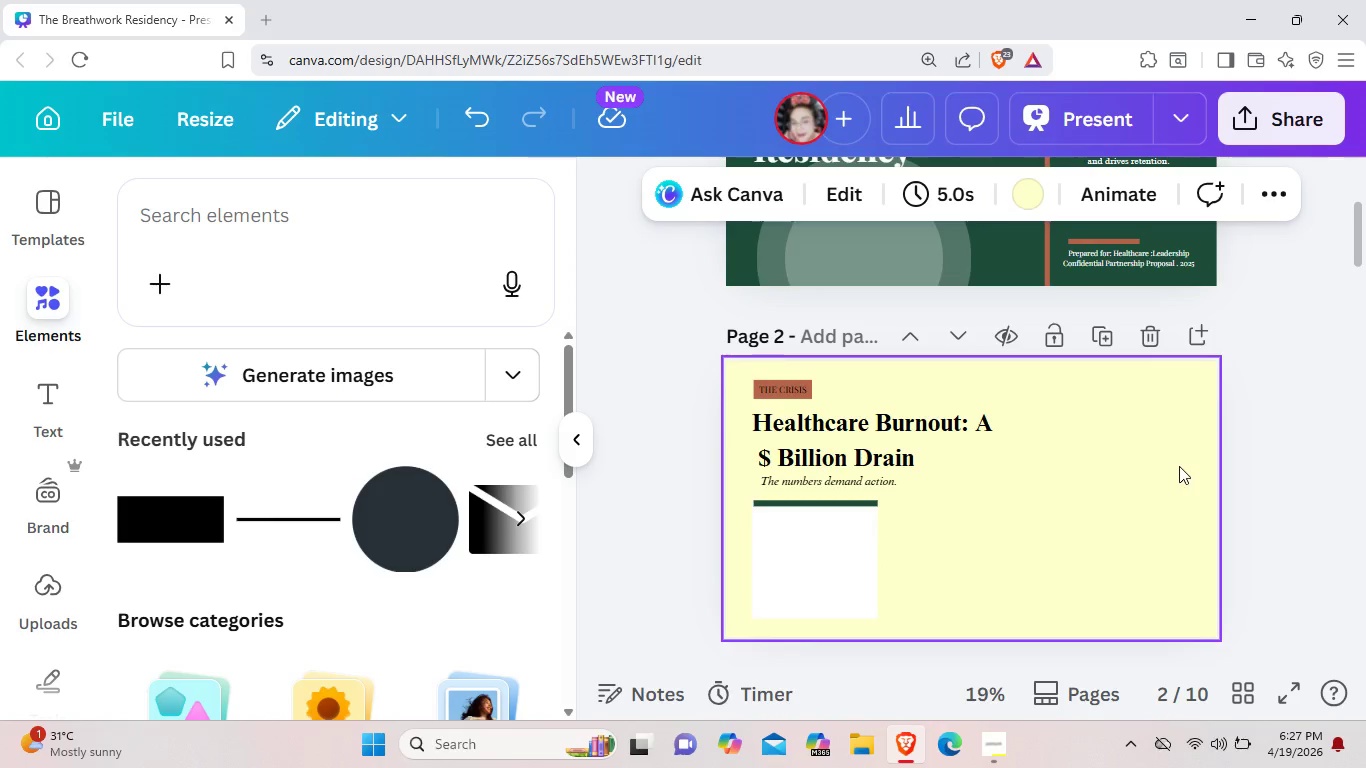 
left_click([832, 533])
 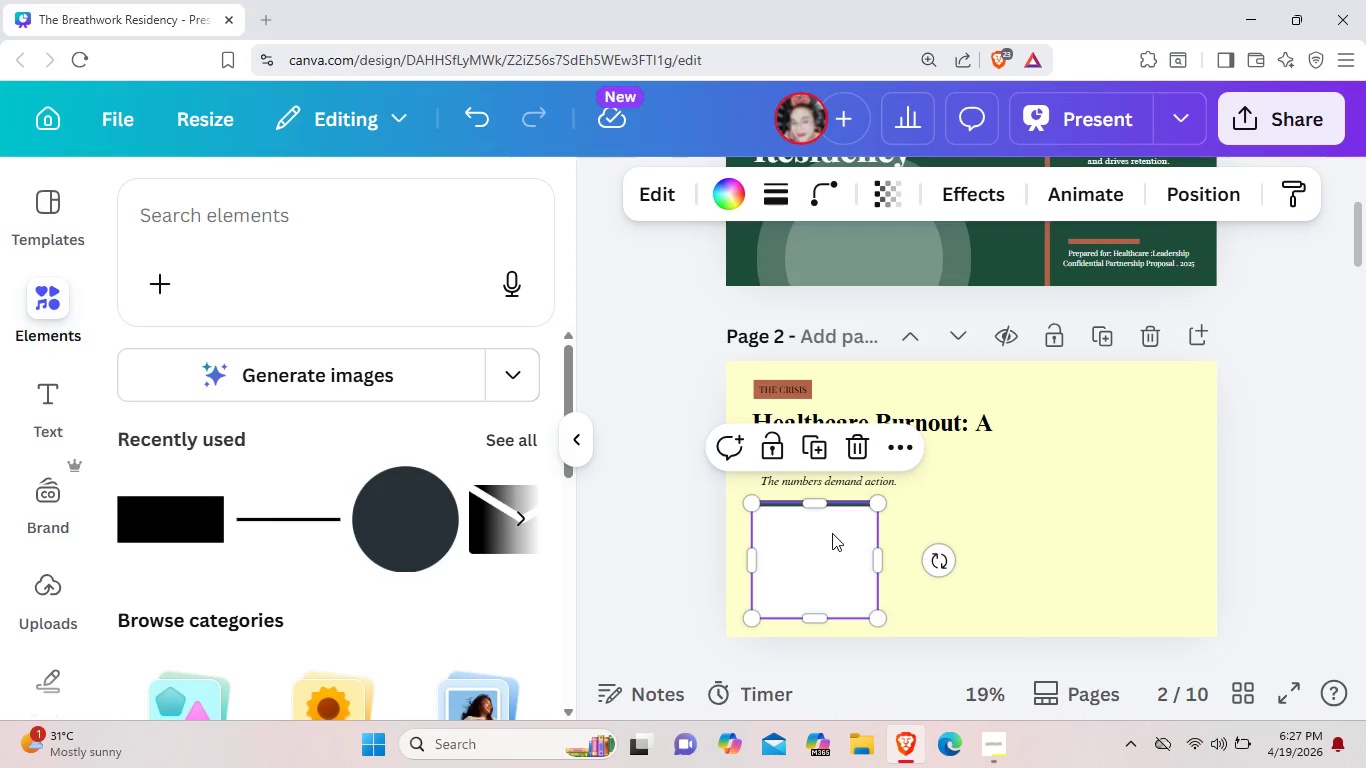 
key(Control+C)
 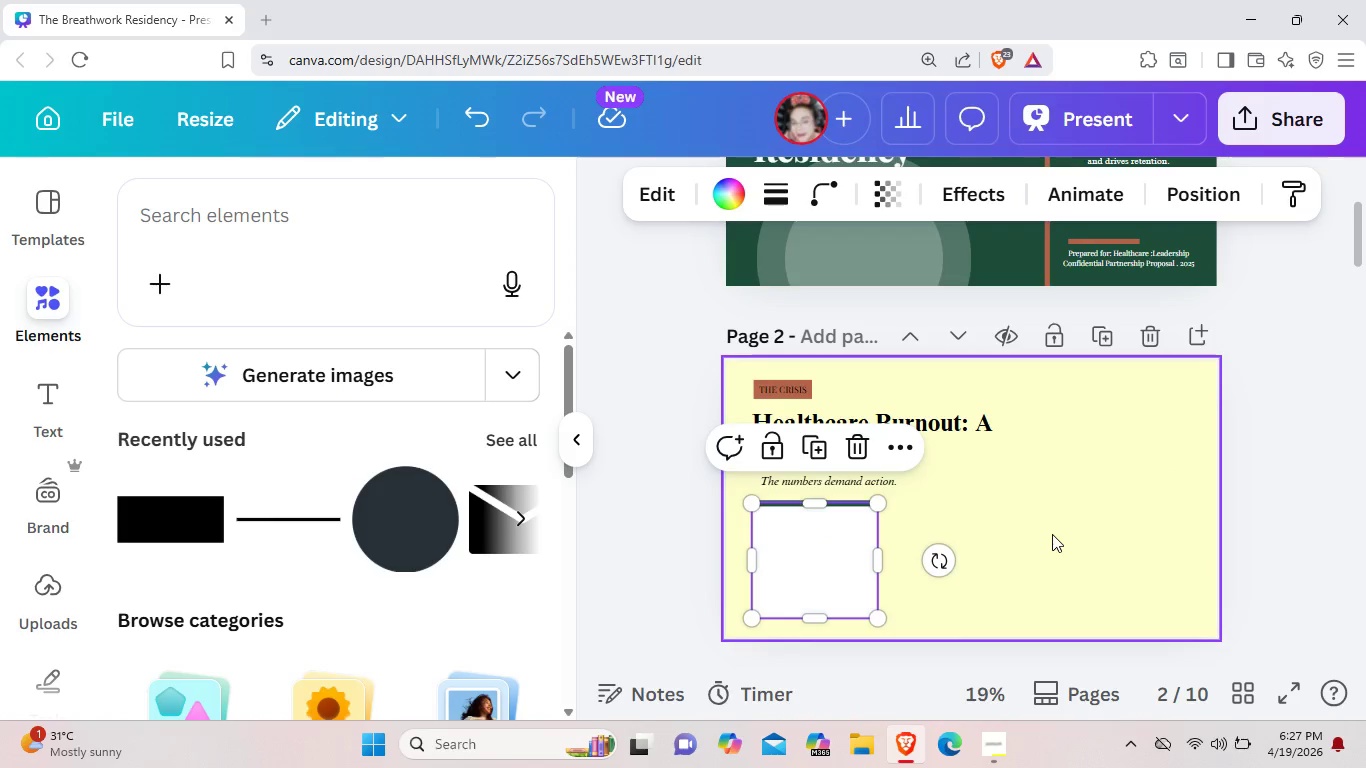 
left_click([1052, 534])
 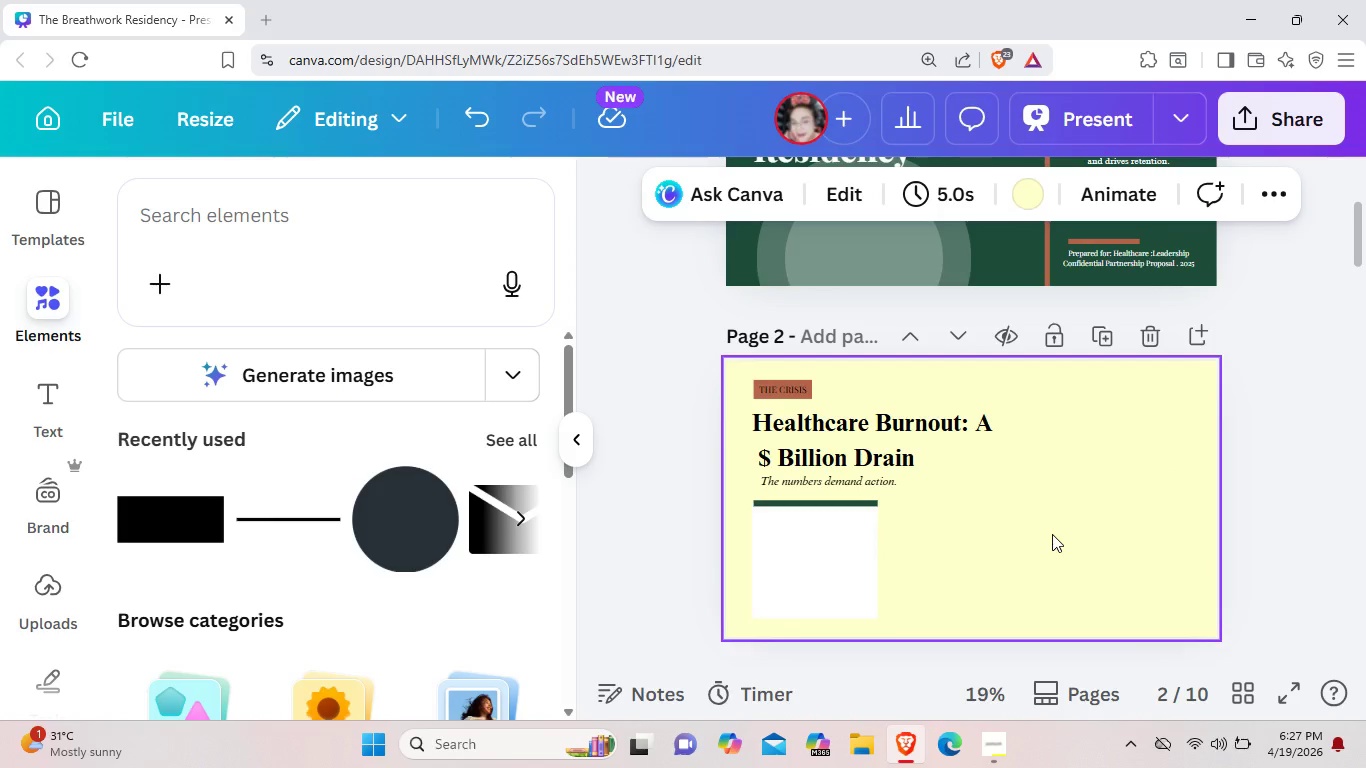 
left_click([1052, 534])
 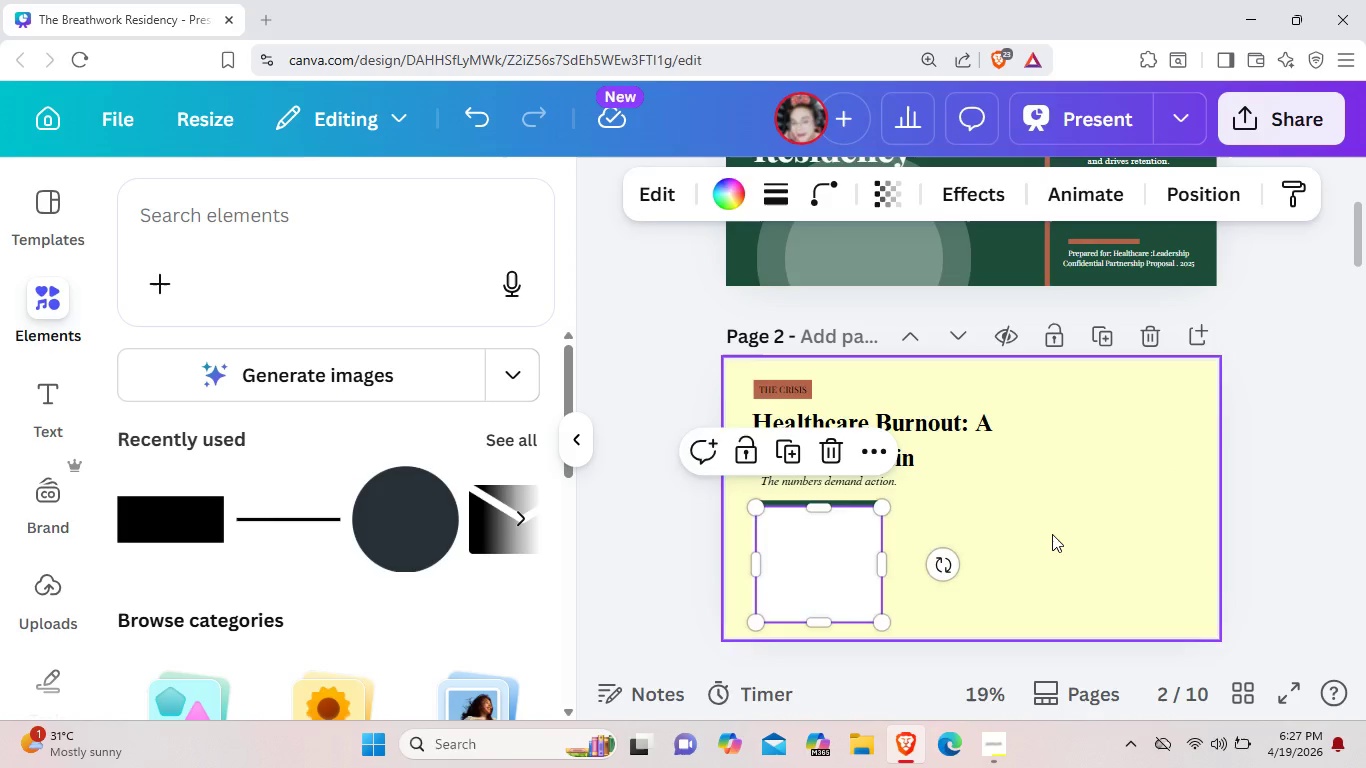 
key(Control+V)
 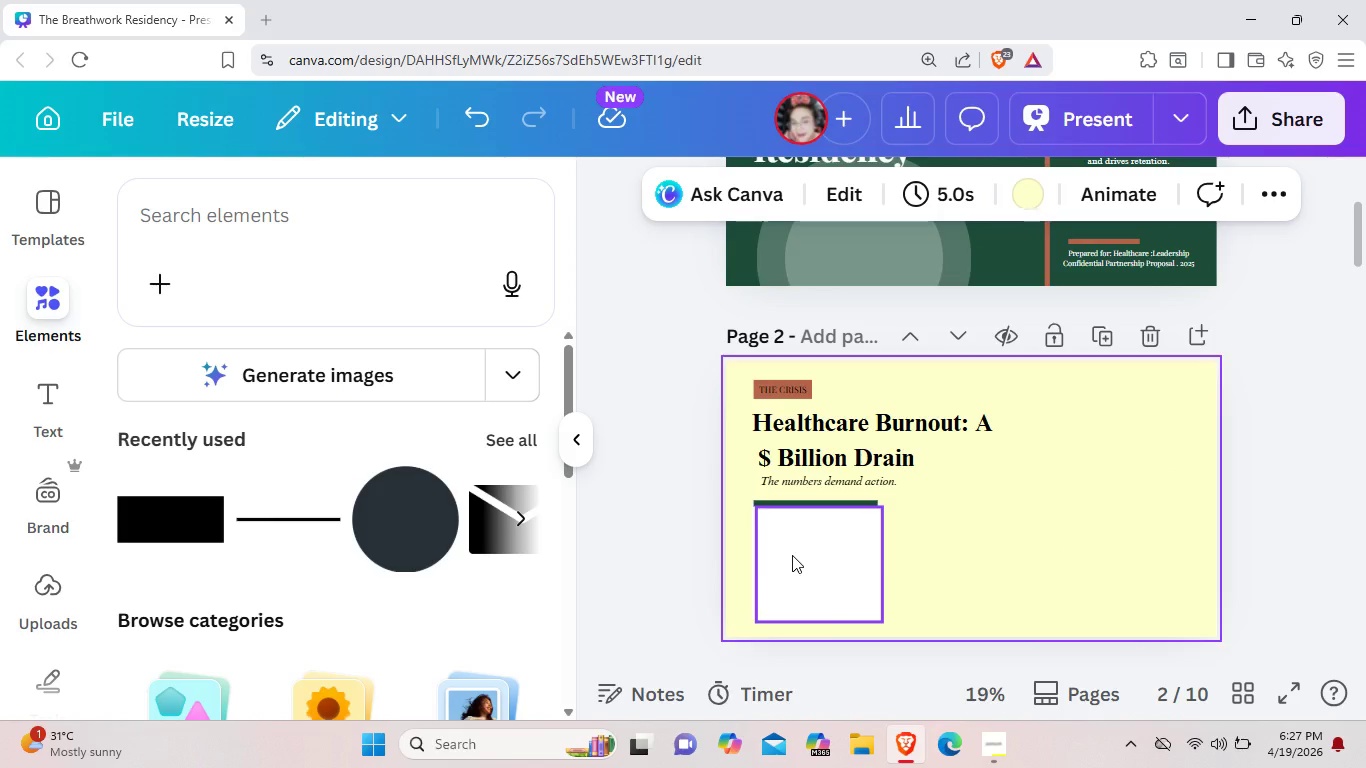 
left_click_drag(start_coordinate=[792, 555], to_coordinate=[935, 552])
 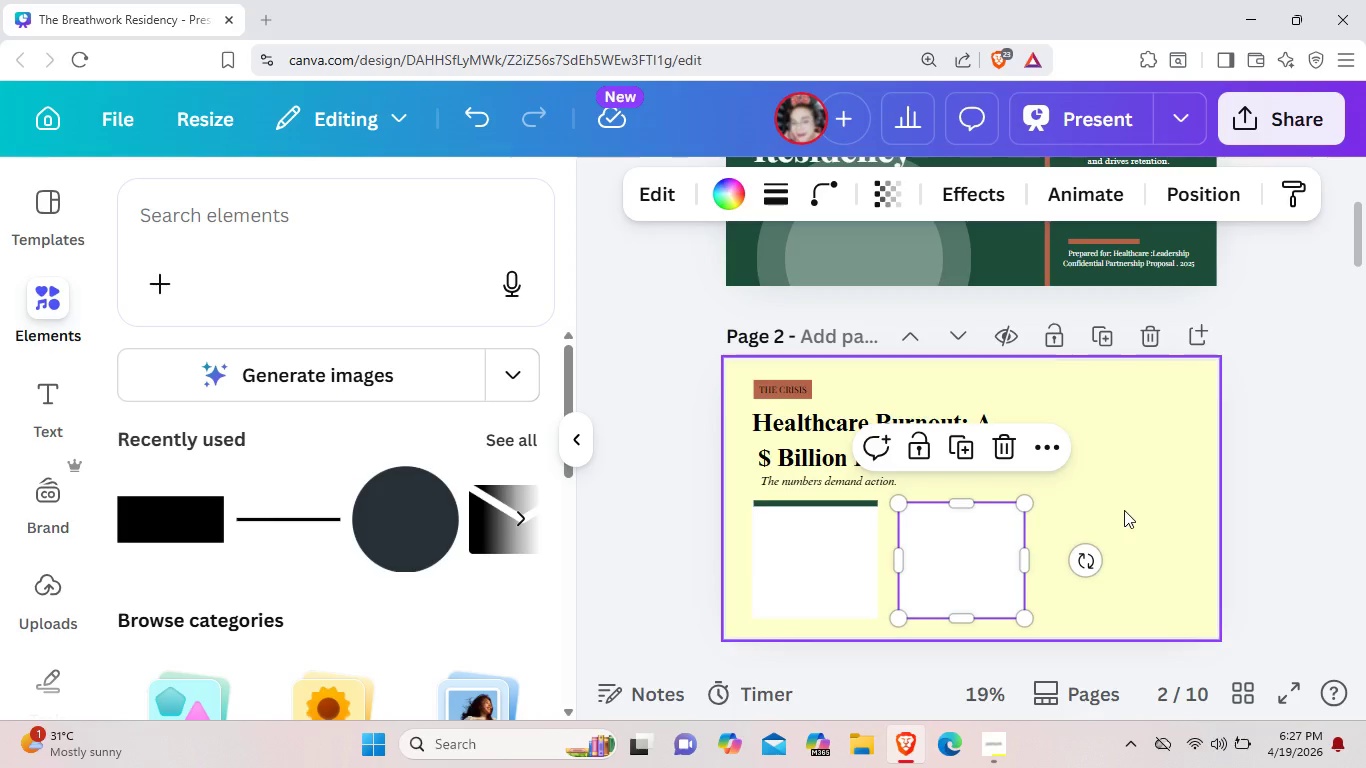 
left_click([1124, 510])
 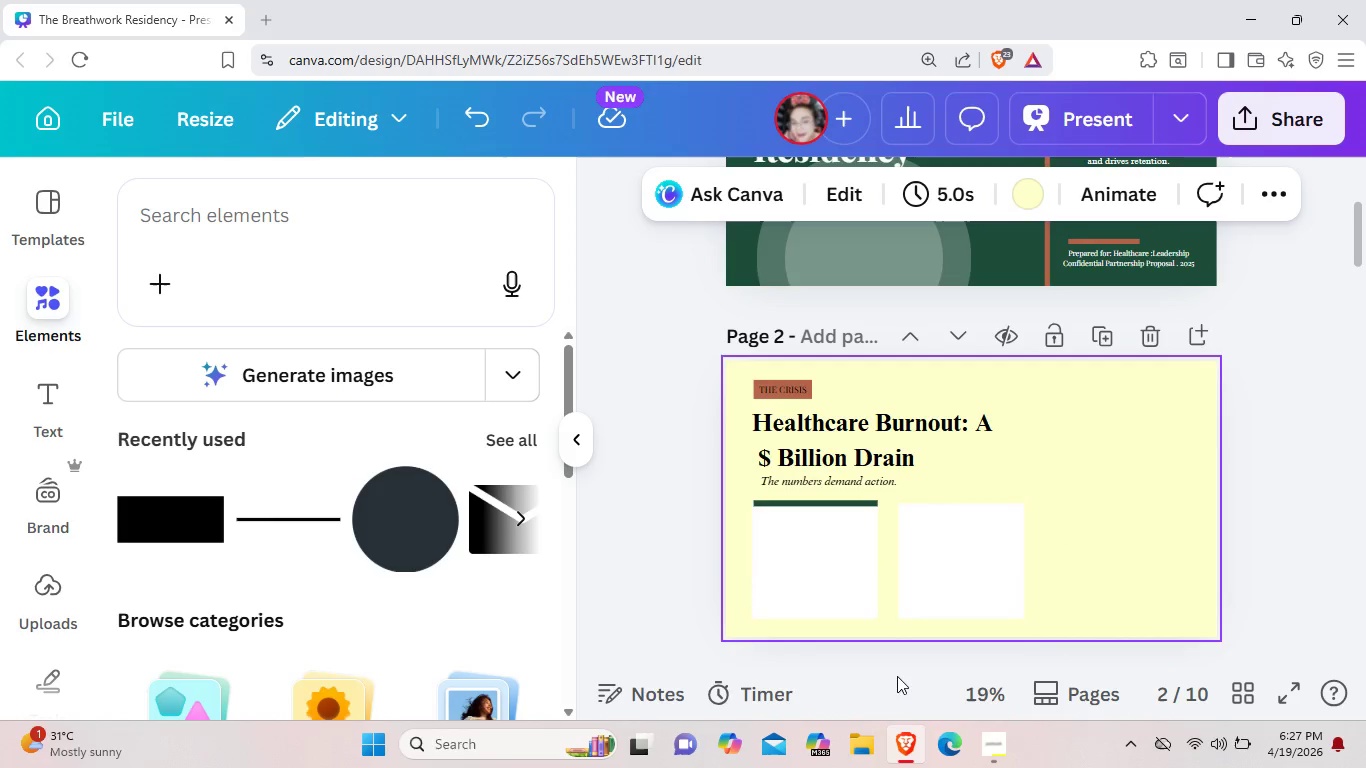 
wait(8.3)
 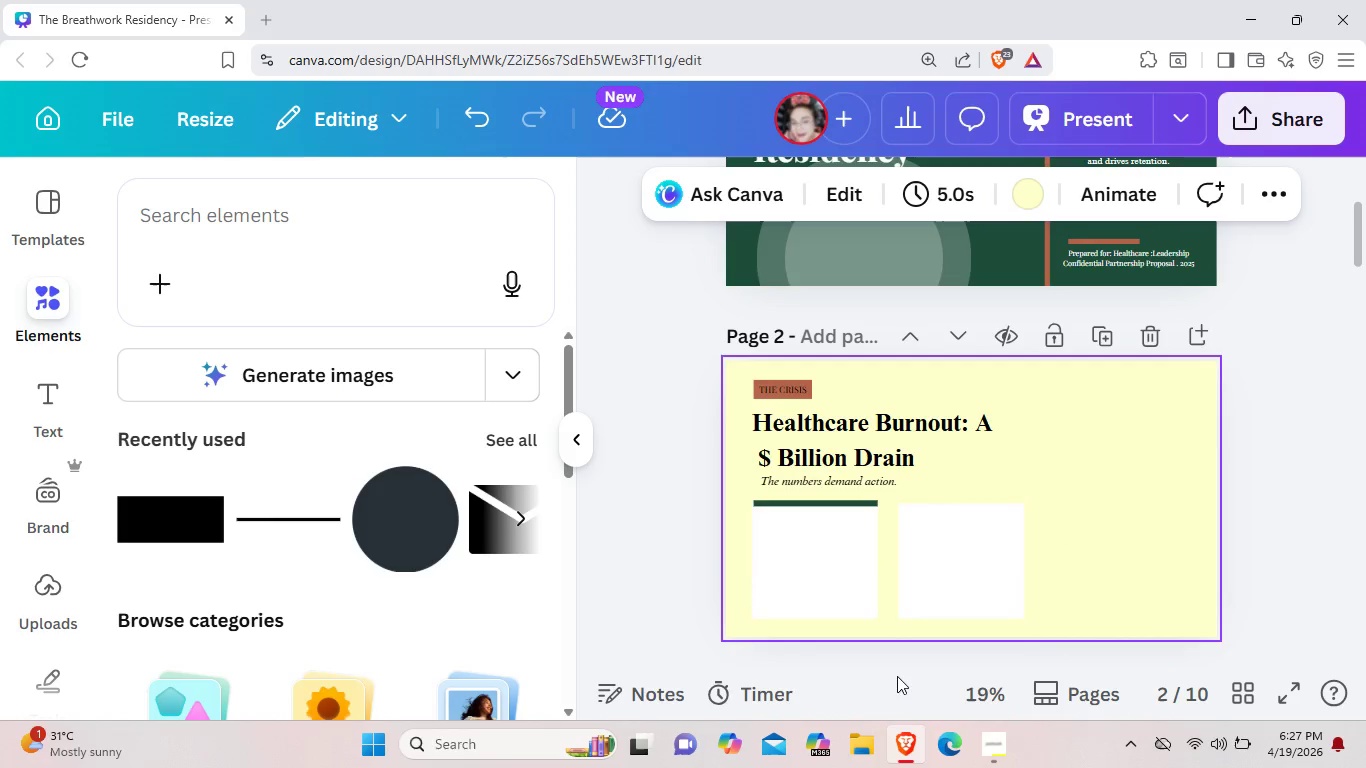 
left_click([985, 749])